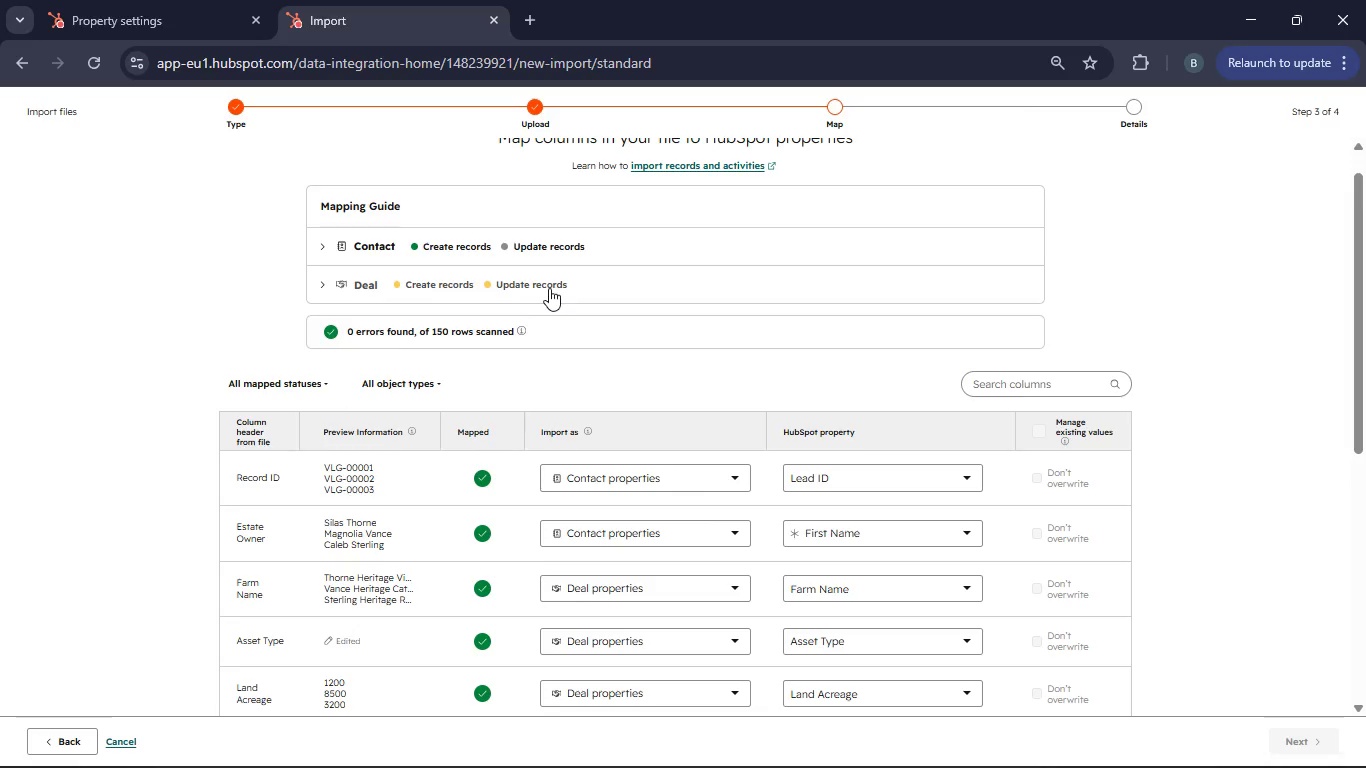 
scroll: coordinate [768, 434], scroll_direction: down, amount: 1.0
 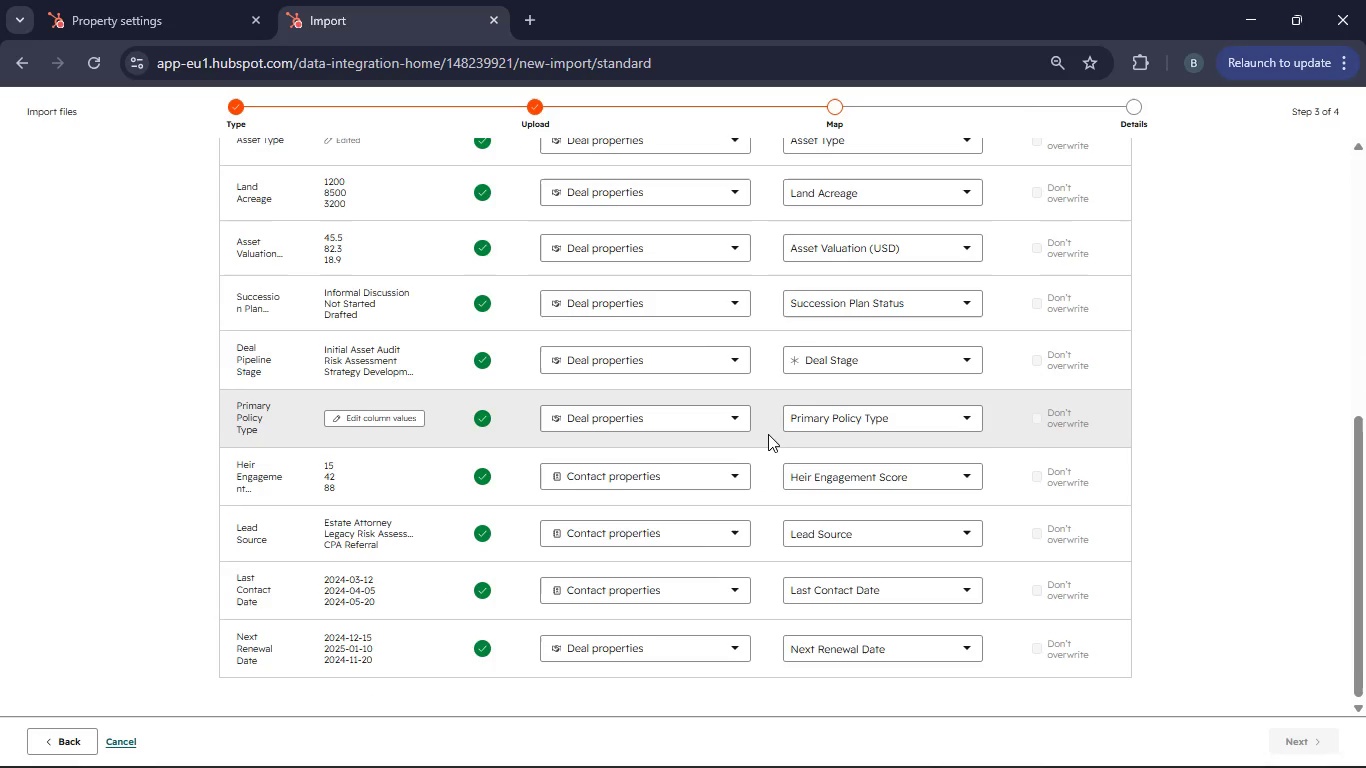 
left_click([1299, 743])
 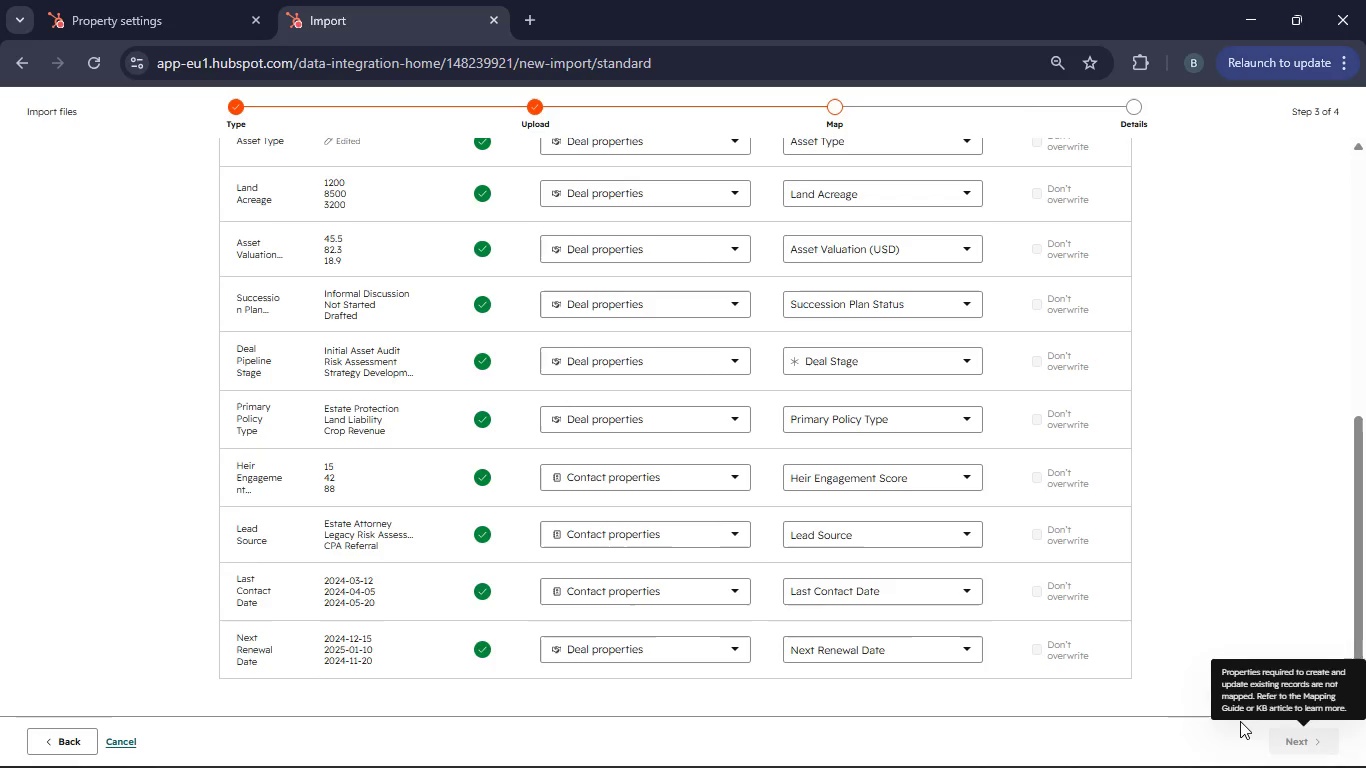 
wait(6.39)
 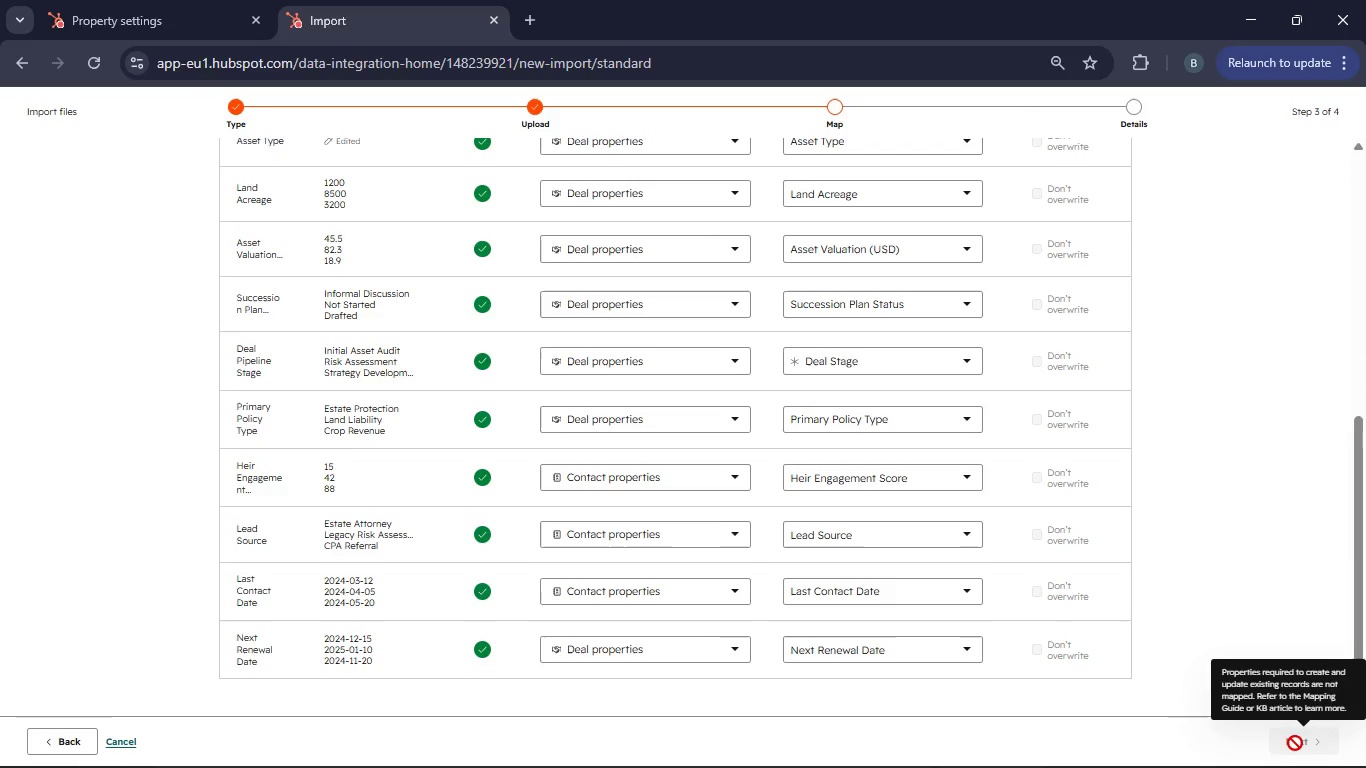 
scroll: coordinate [890, 577], scroll_direction: up, amount: 1.0
 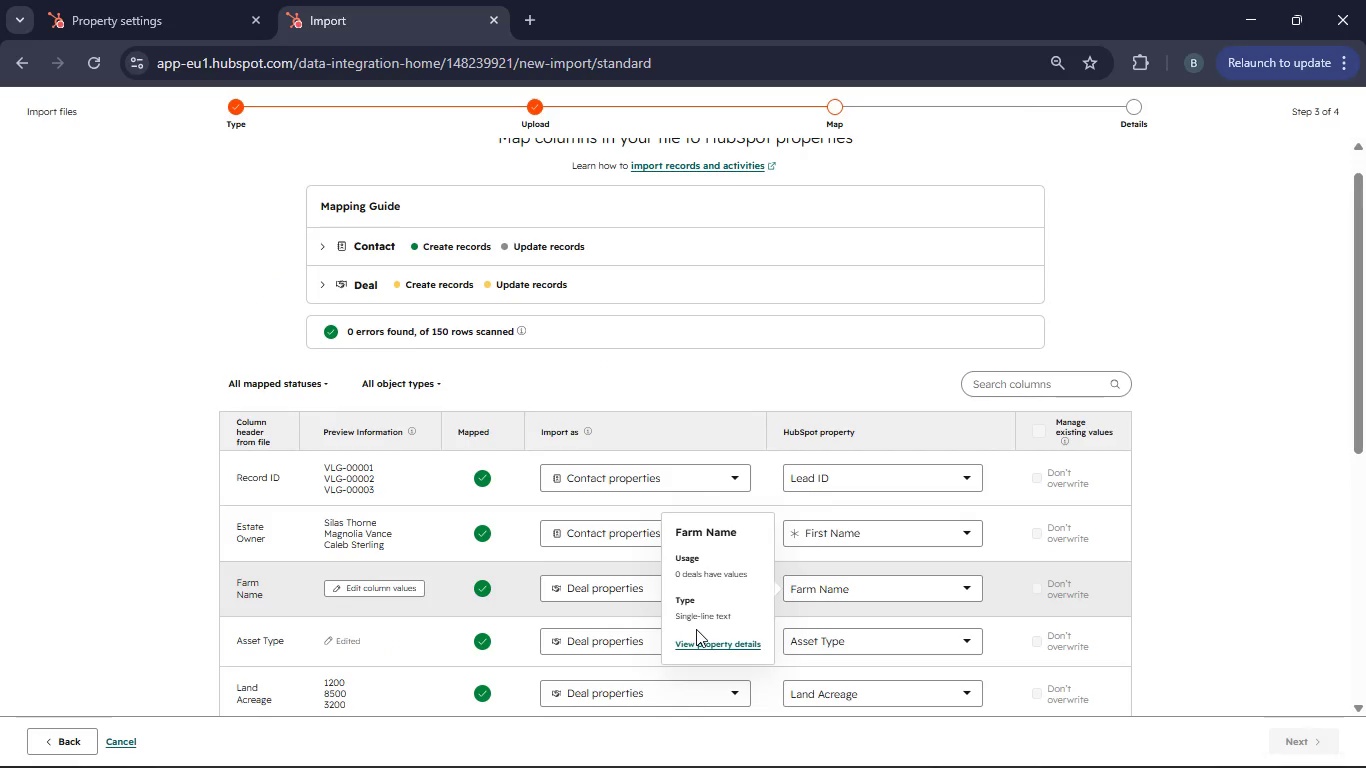 
wait(7.62)
 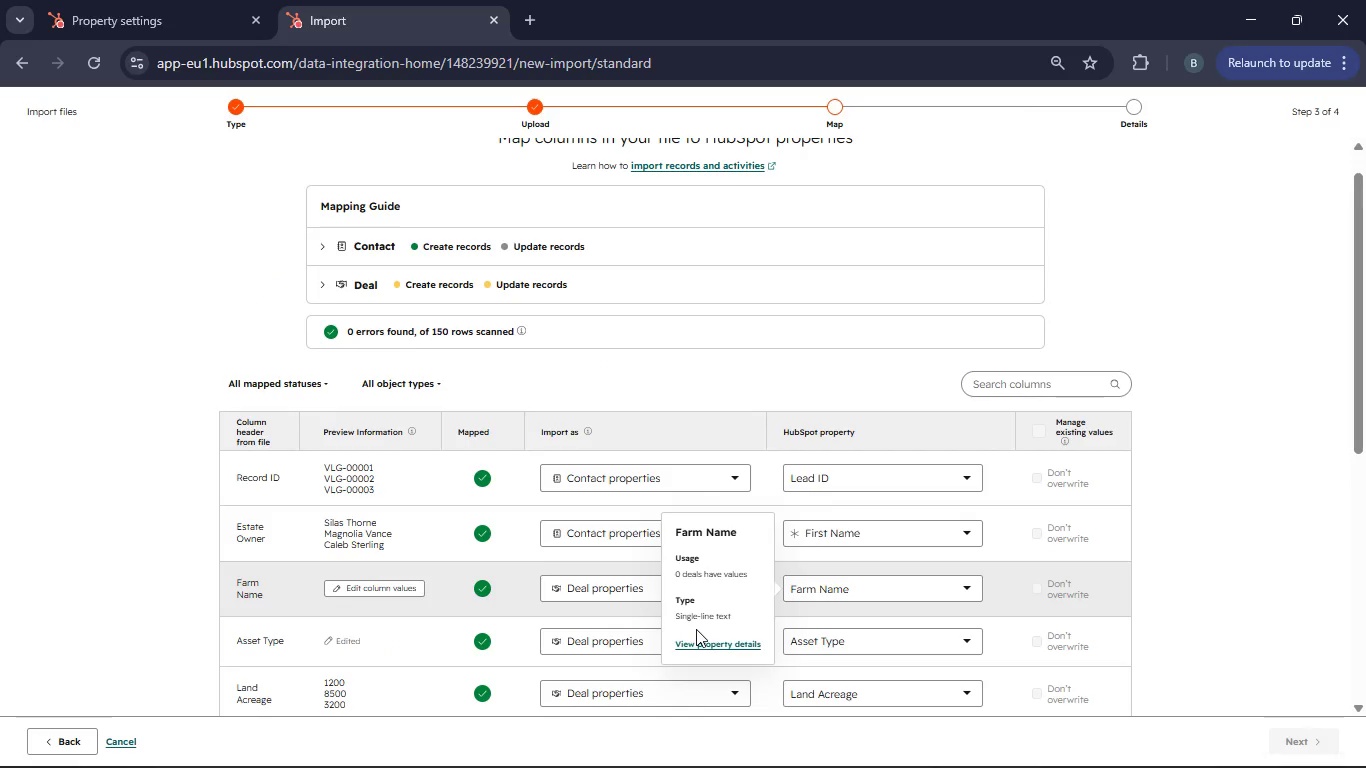 
left_click([604, 435])
 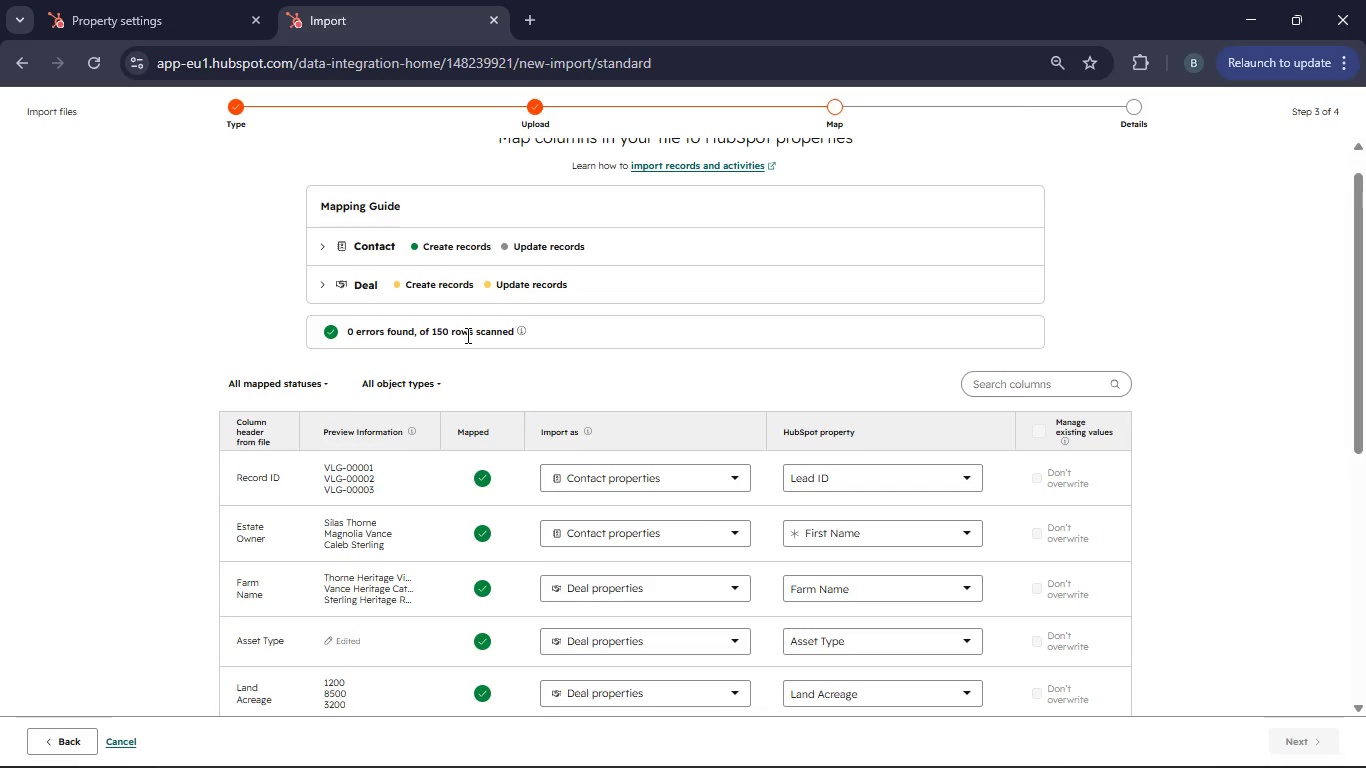 
left_click([466, 335])
 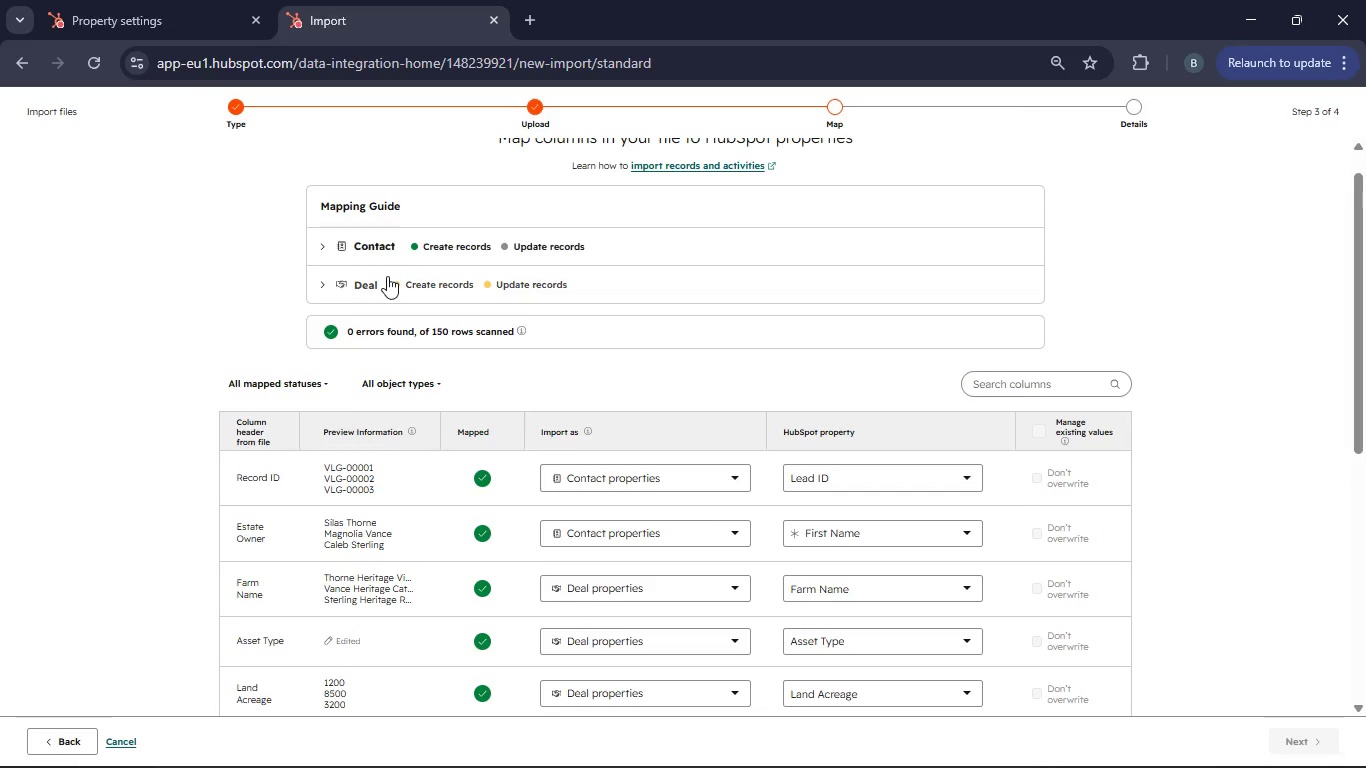 
left_click([421, 284])
 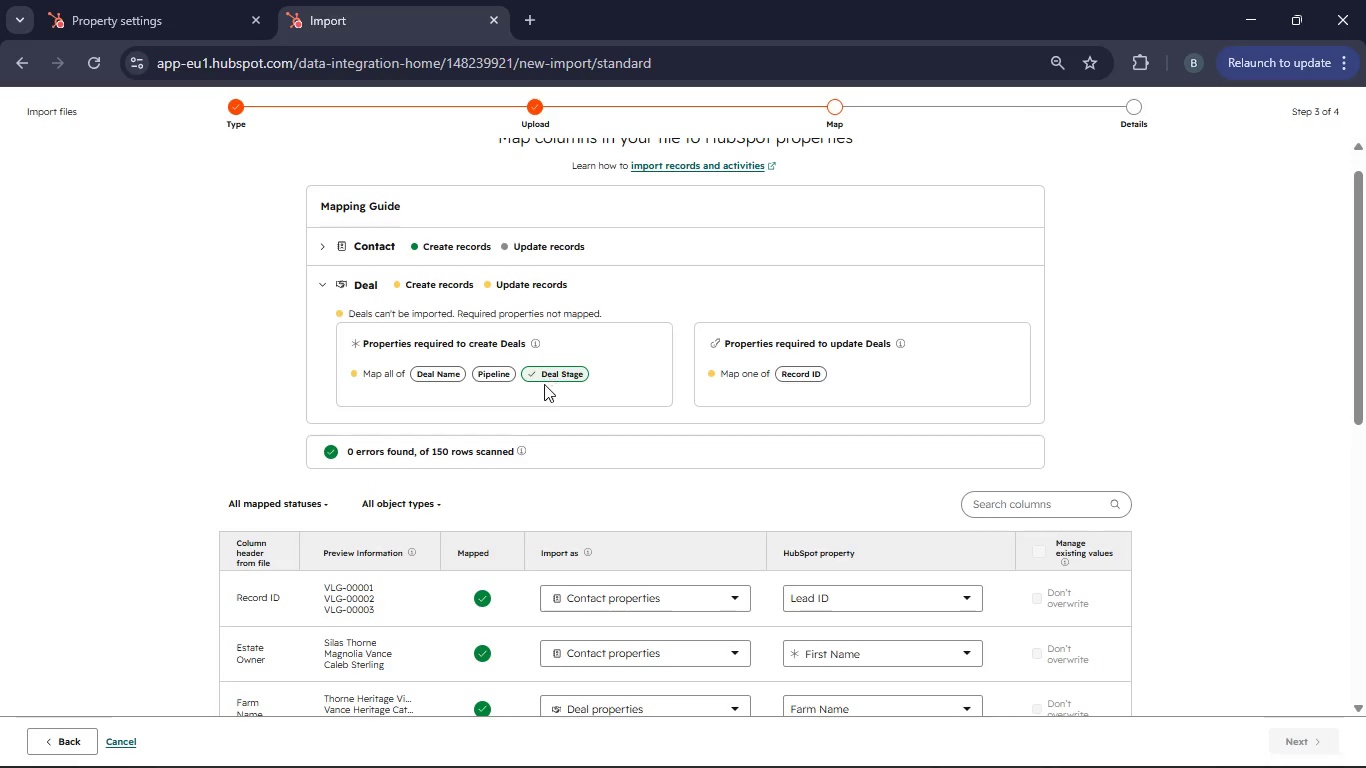 
left_click([502, 375])
 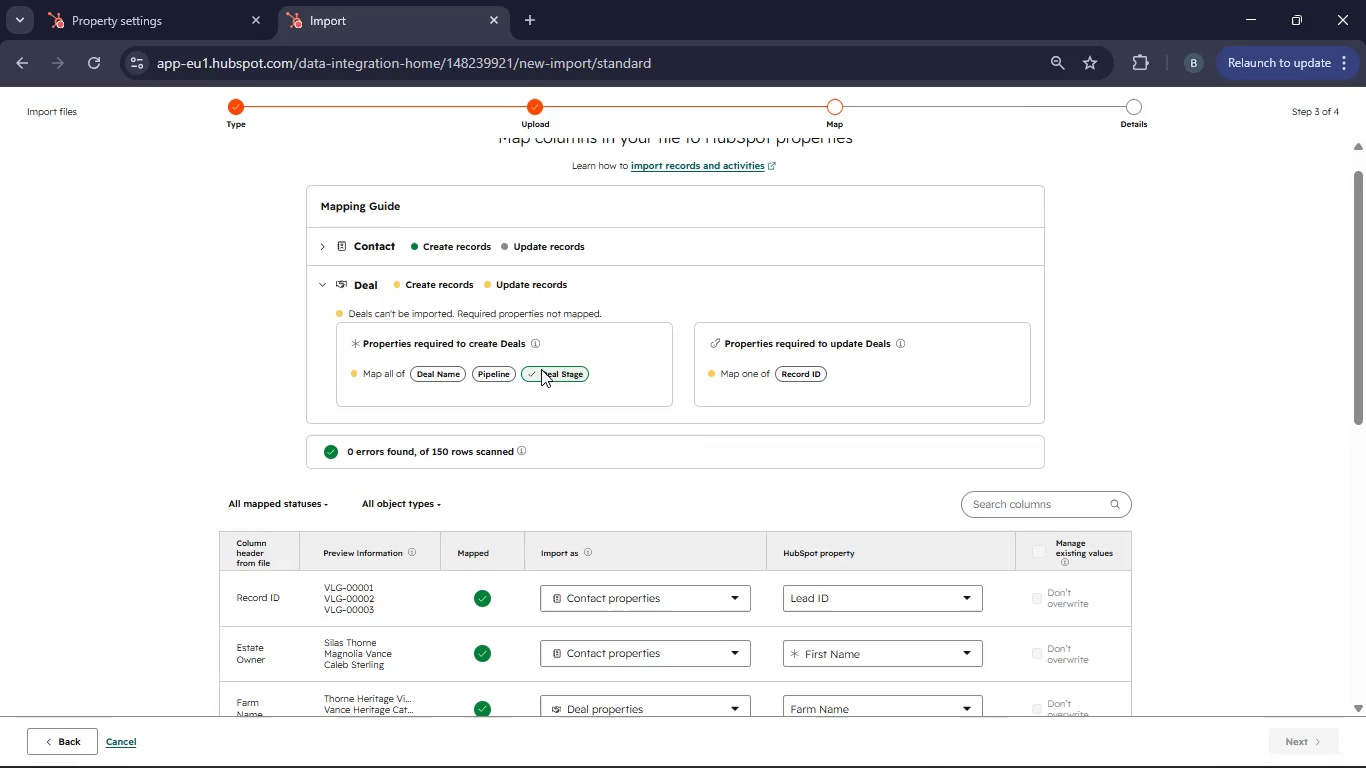 
scroll: coordinate [845, 447], scroll_direction: down, amount: 5.0
 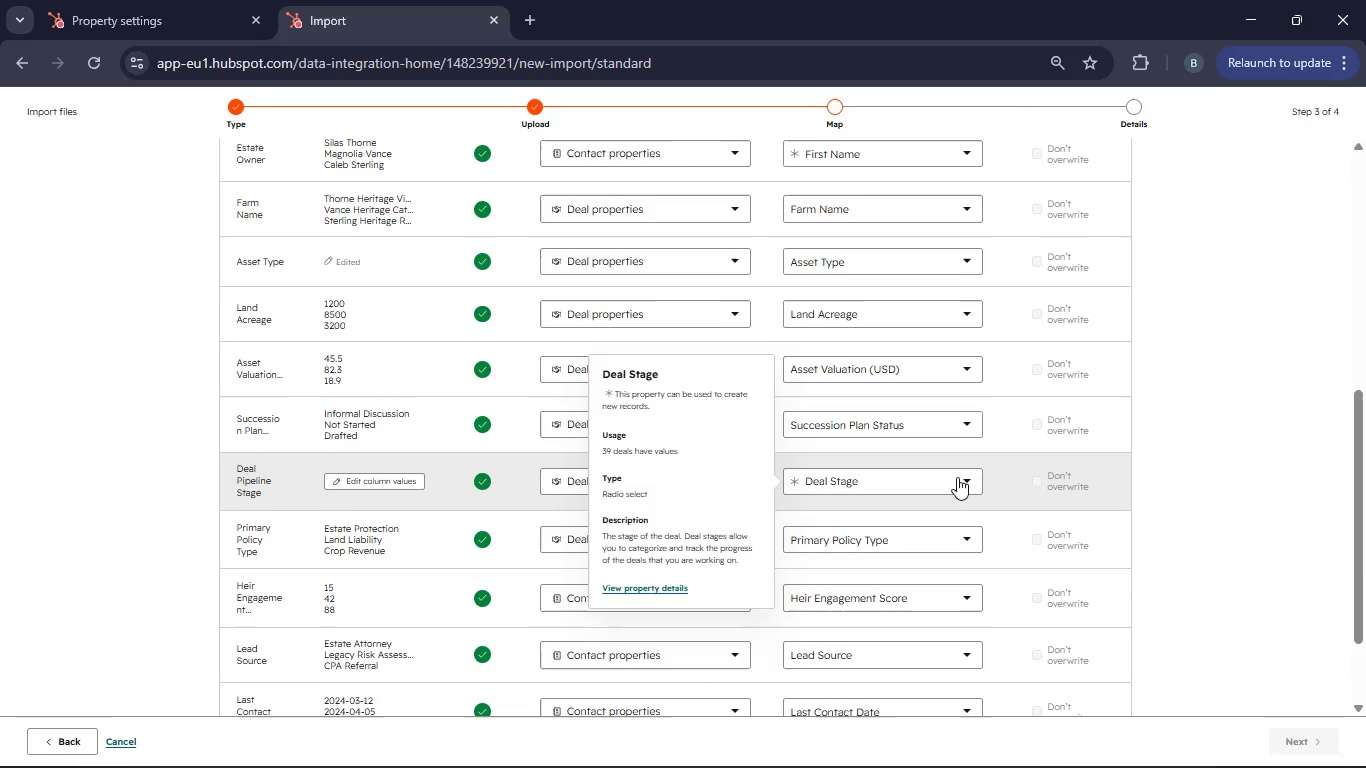 
left_click([957, 477])
 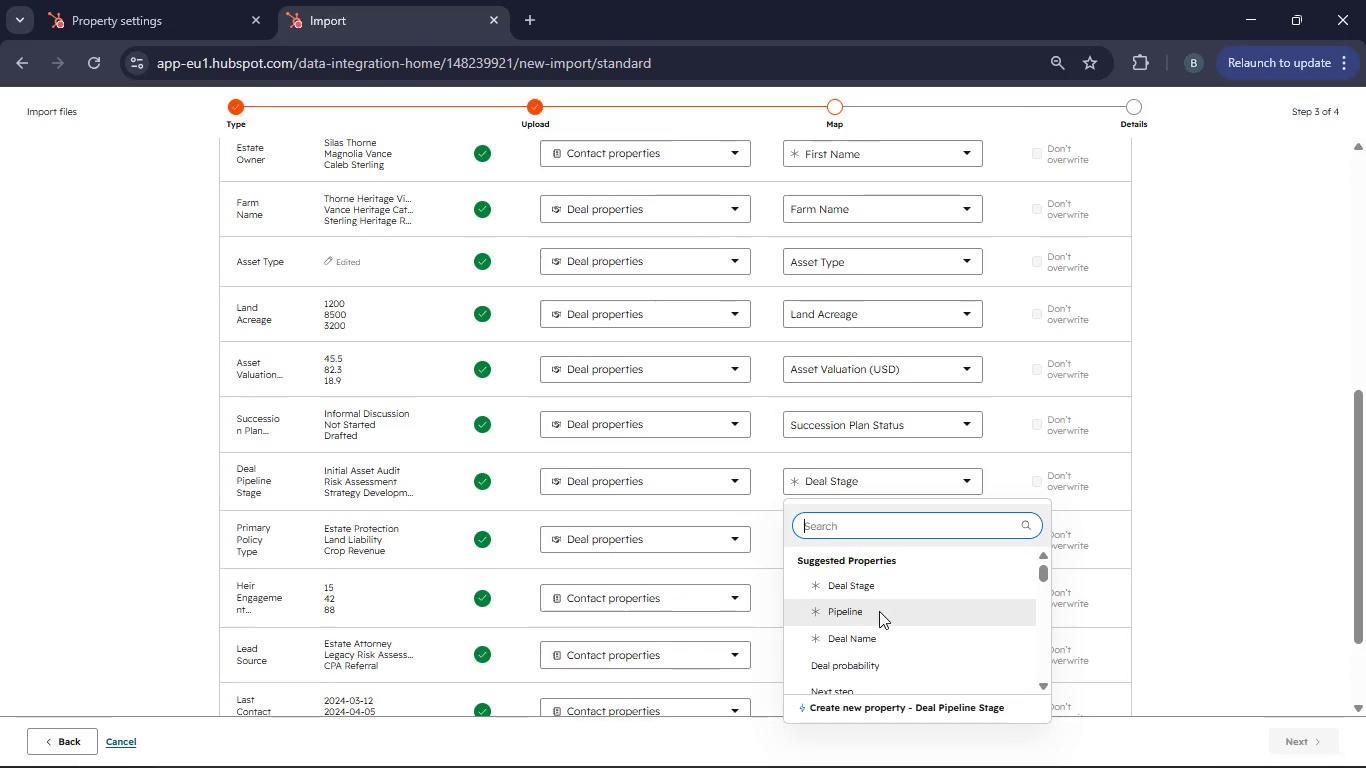 
wait(5.59)
 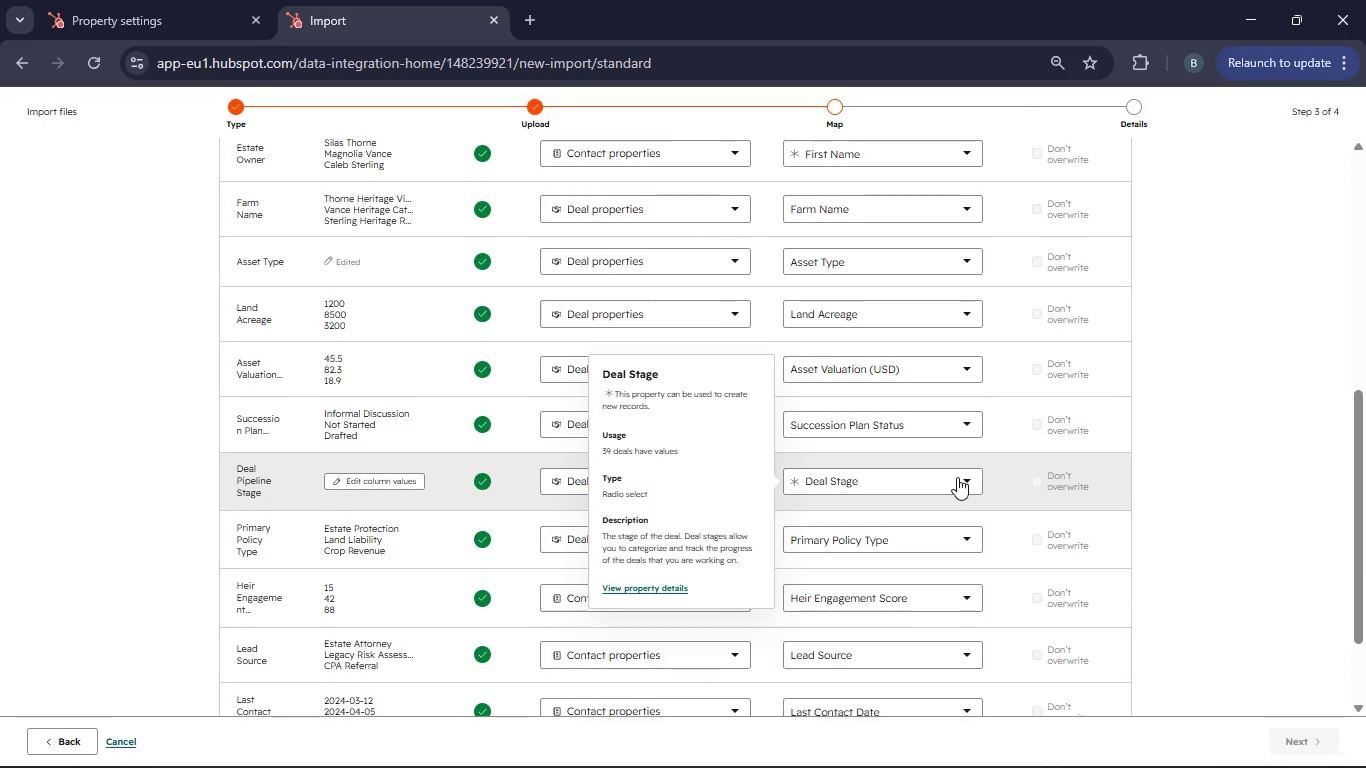 
left_click([879, 611])
 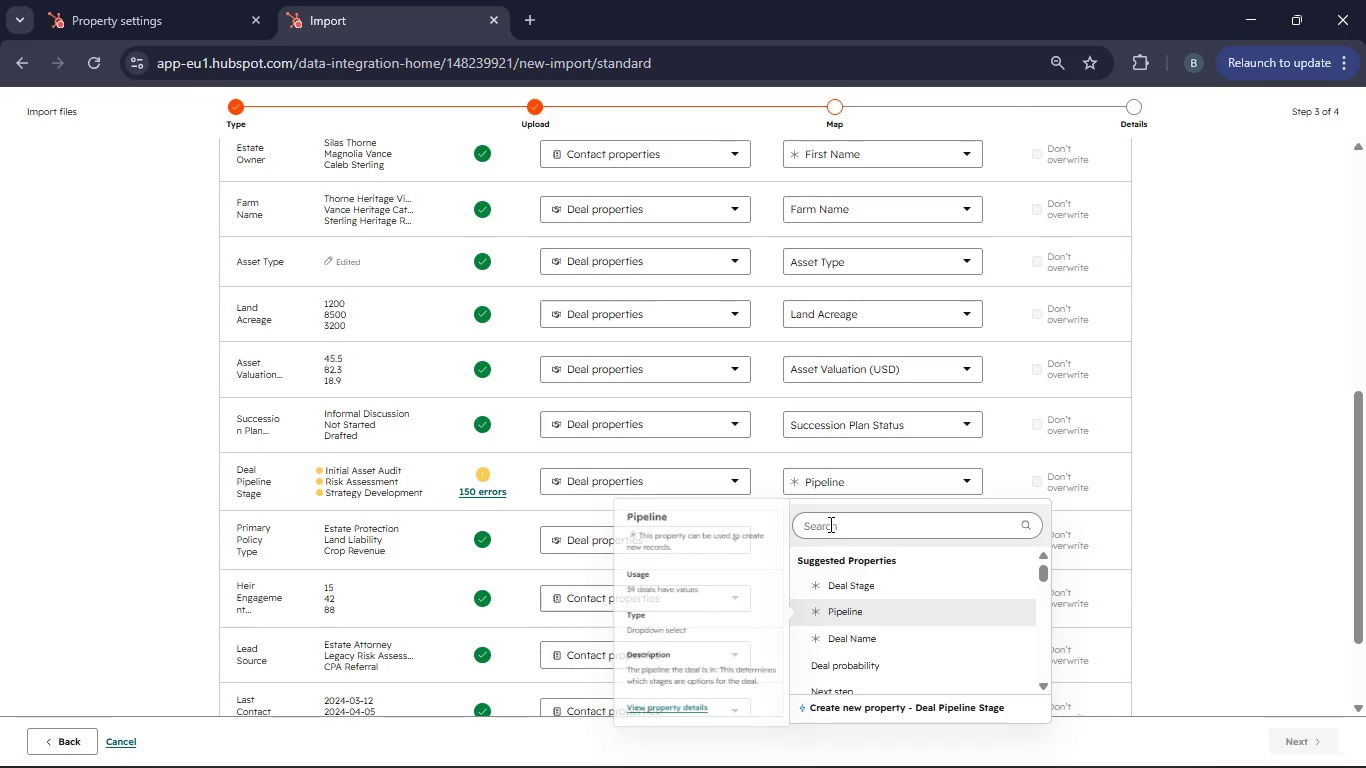 
wait(5.89)
 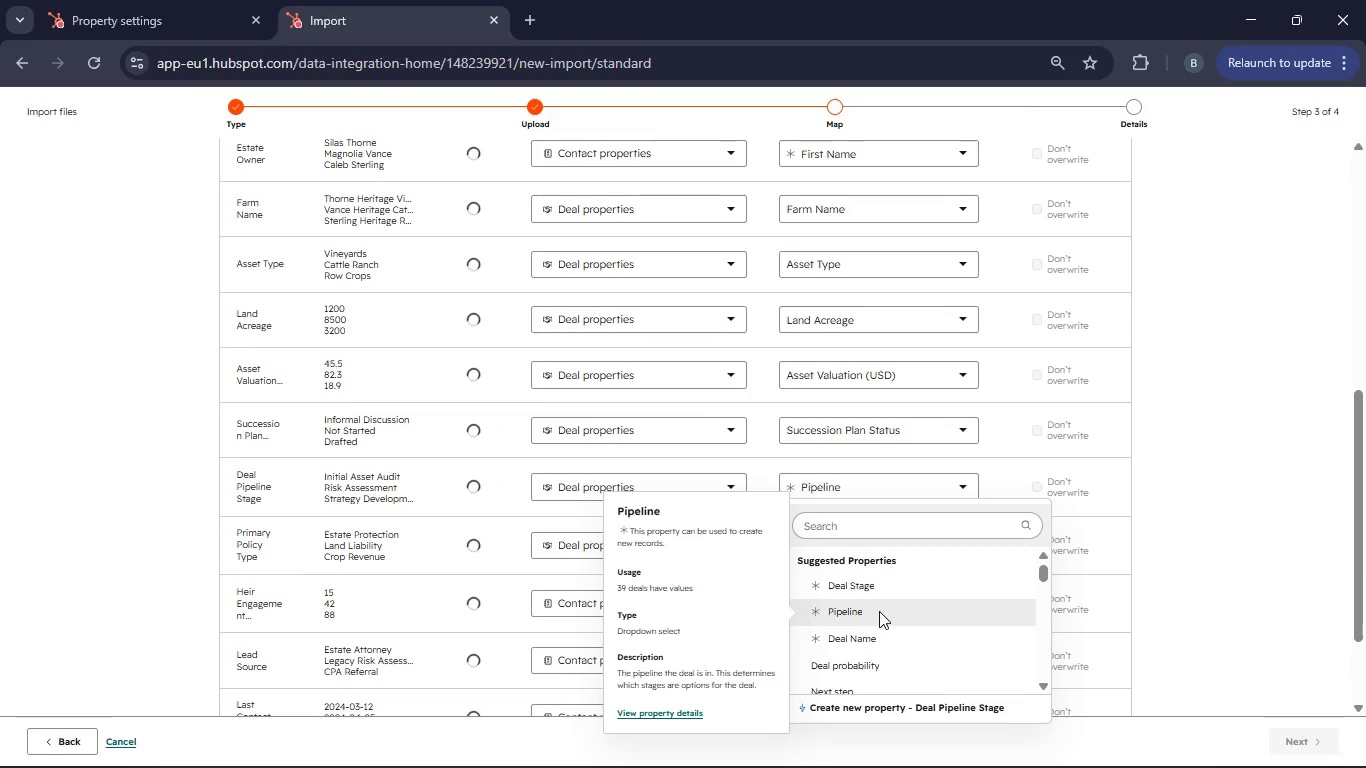 
left_click([864, 579])
 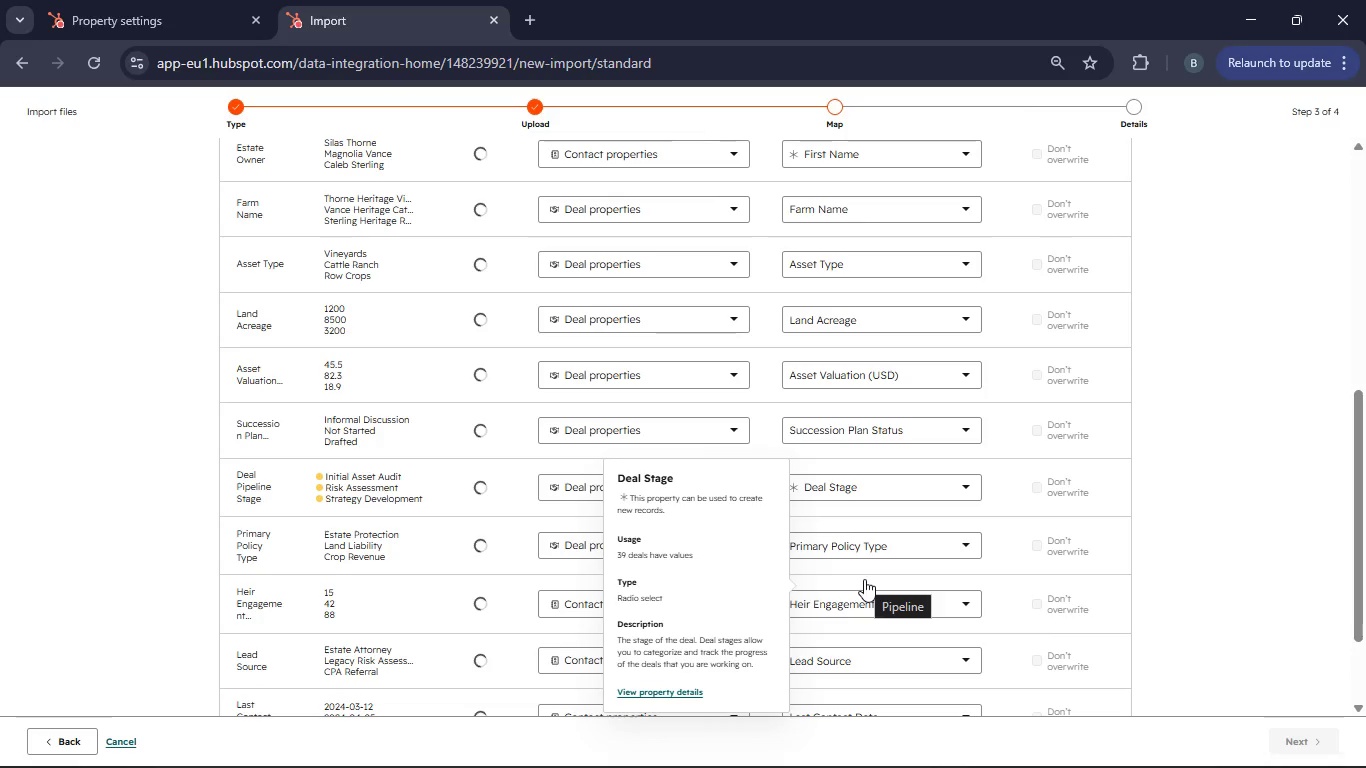 
scroll: coordinate [534, 558], scroll_direction: down, amount: 17.0
 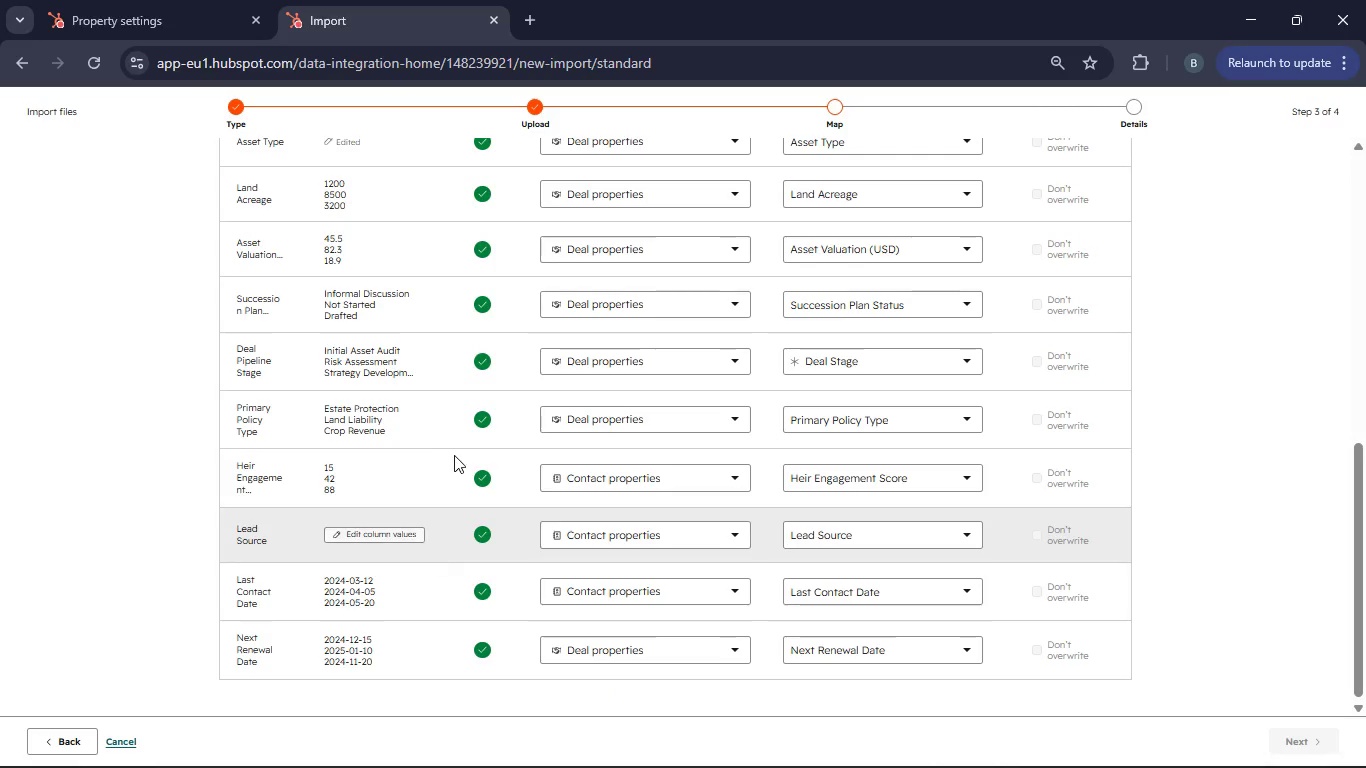 
scroll: coordinate [713, 464], scroll_direction: up, amount: 8.0
 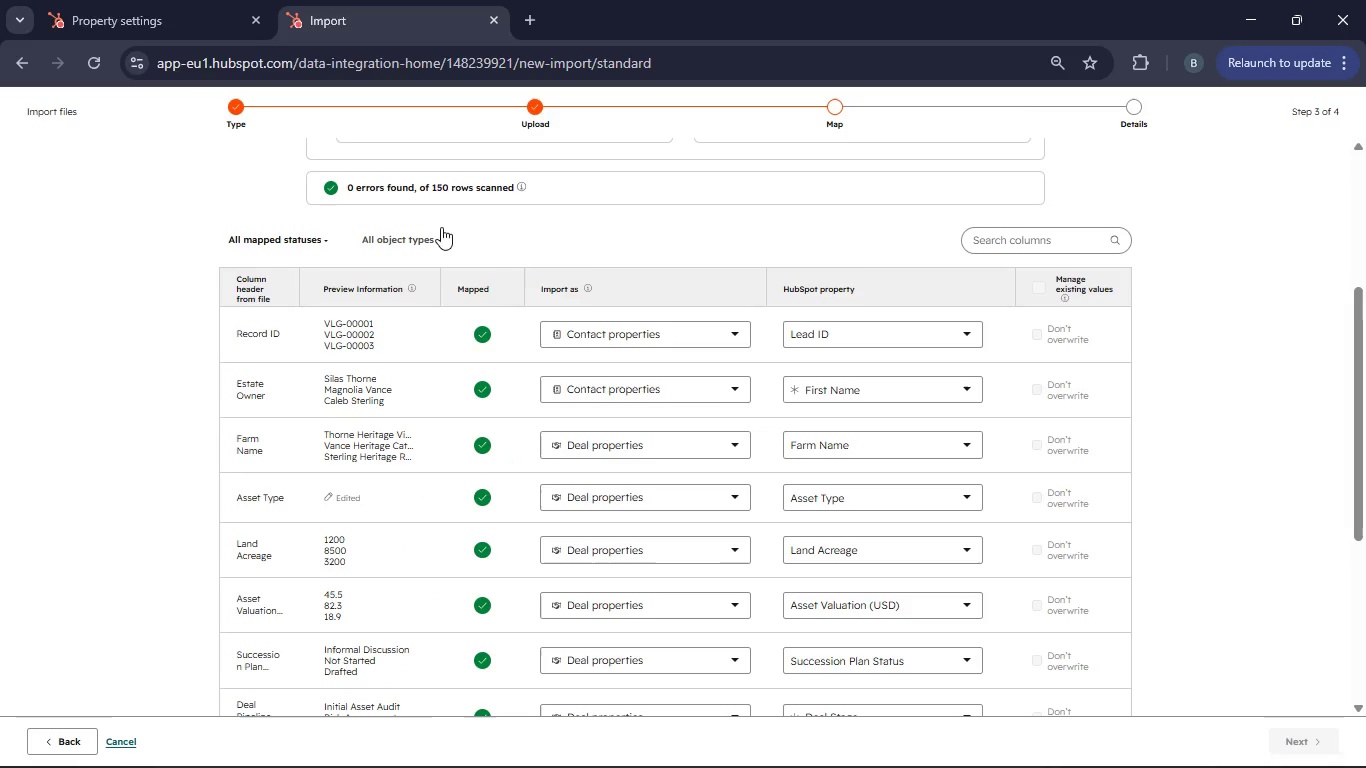 
mouse_move([426, 252])
 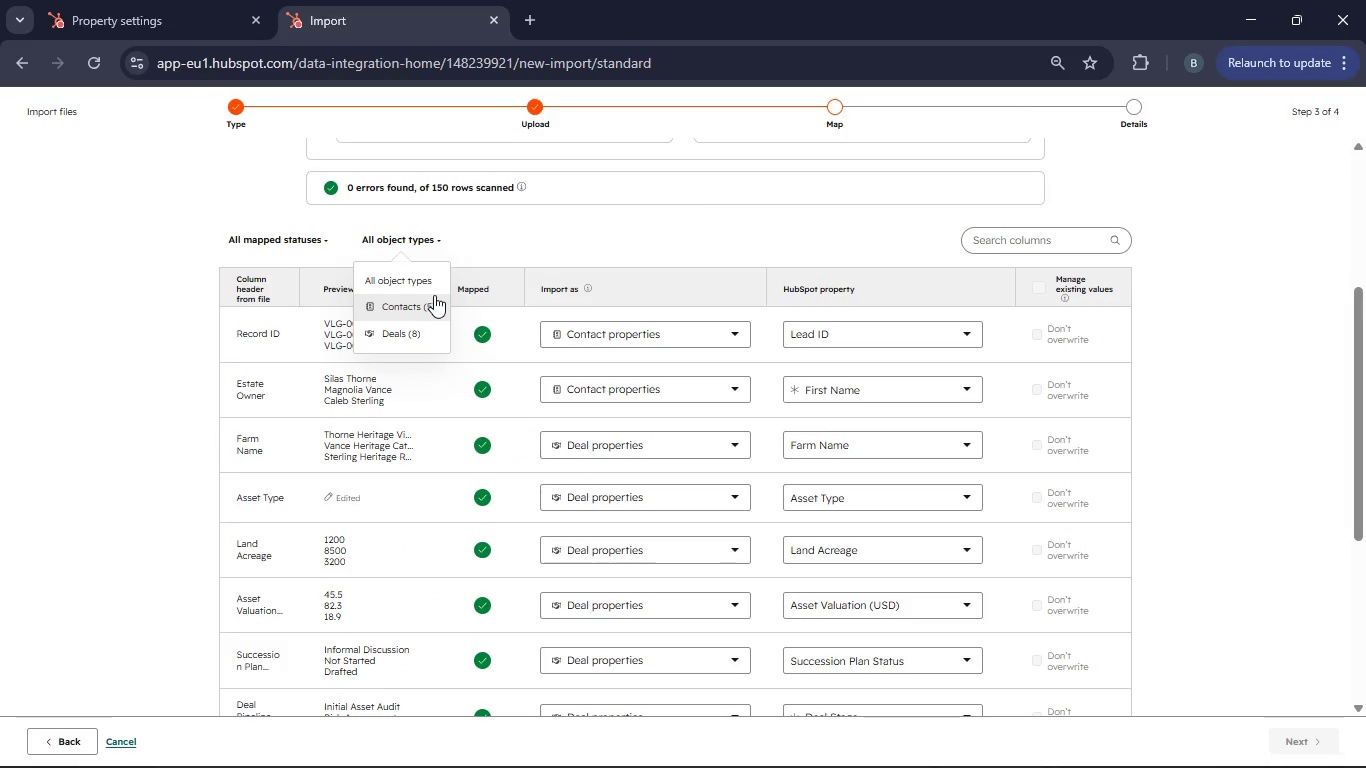 
left_click([434, 295])
 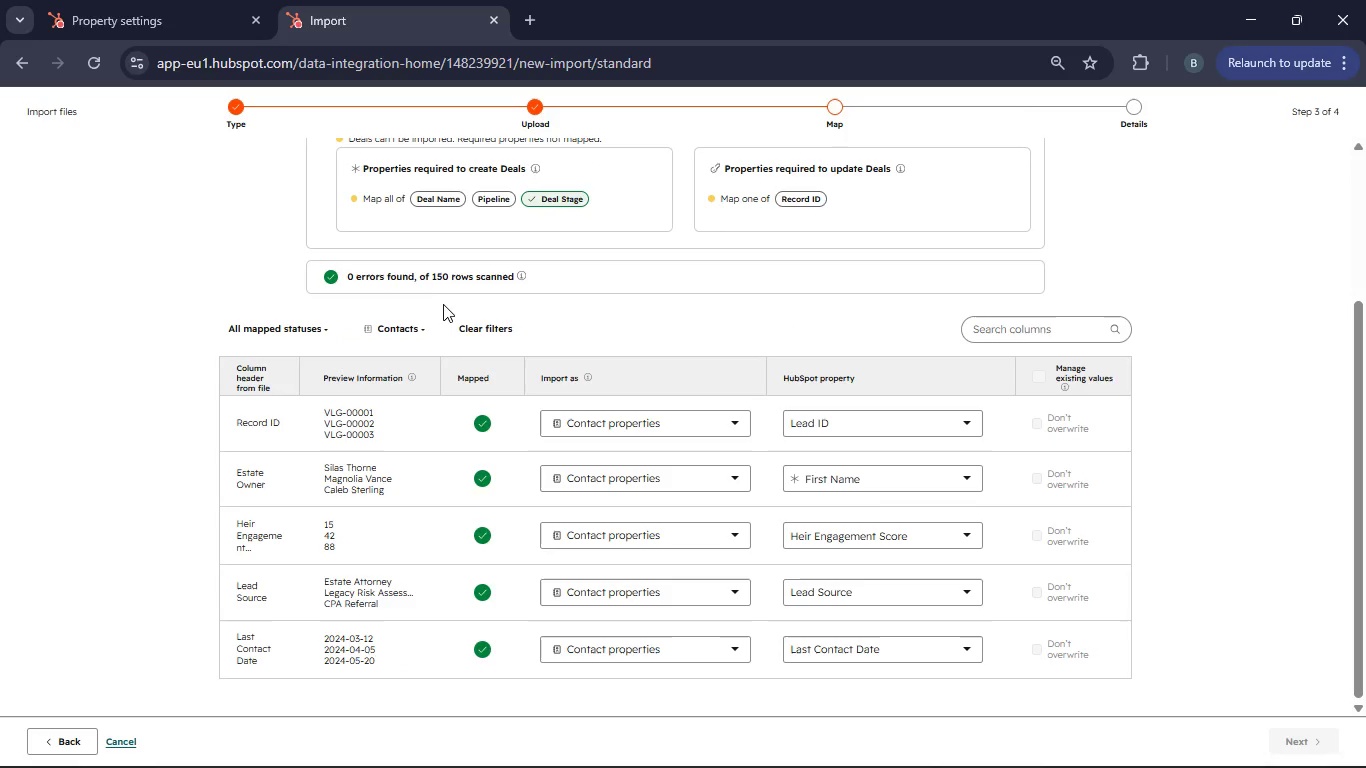 
scroll: coordinate [445, 311], scroll_direction: down, amount: 2.0
 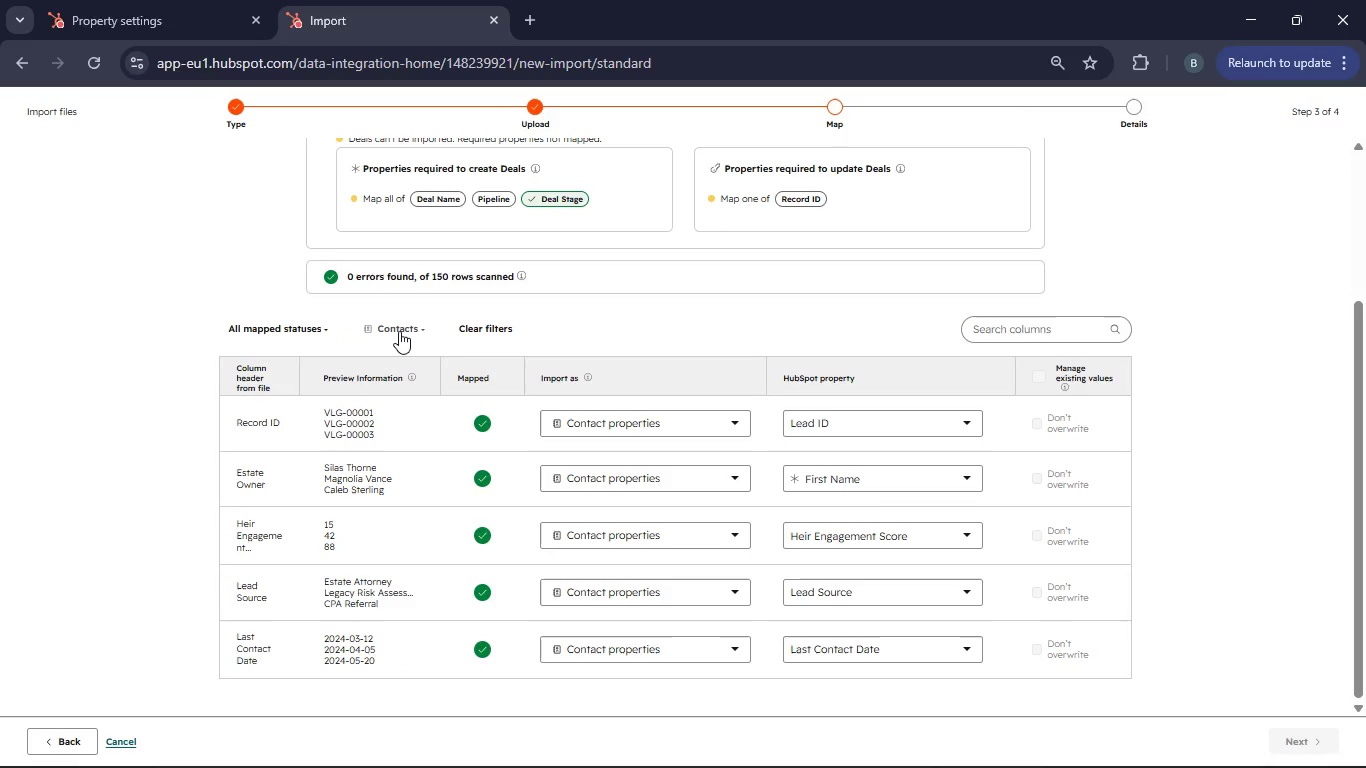 
left_click([399, 331])
 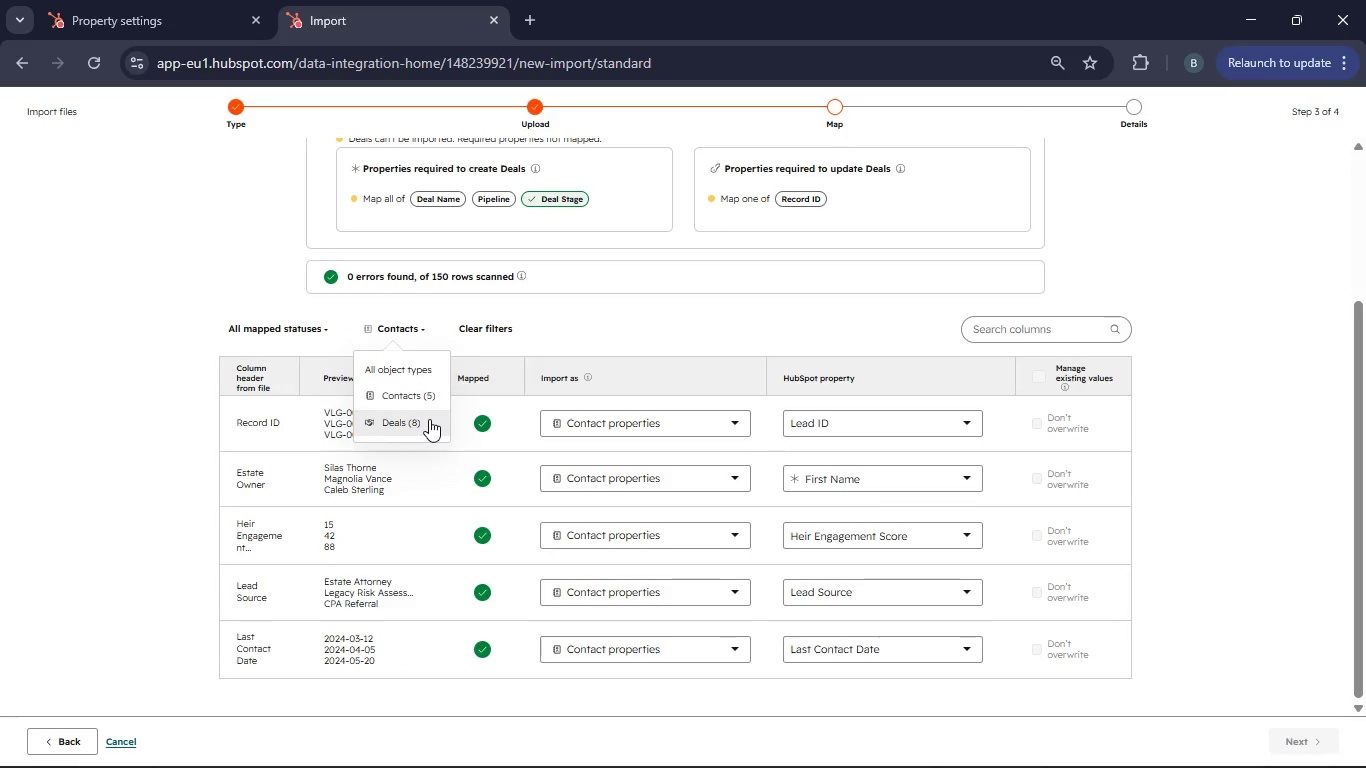 
left_click([429, 419])
 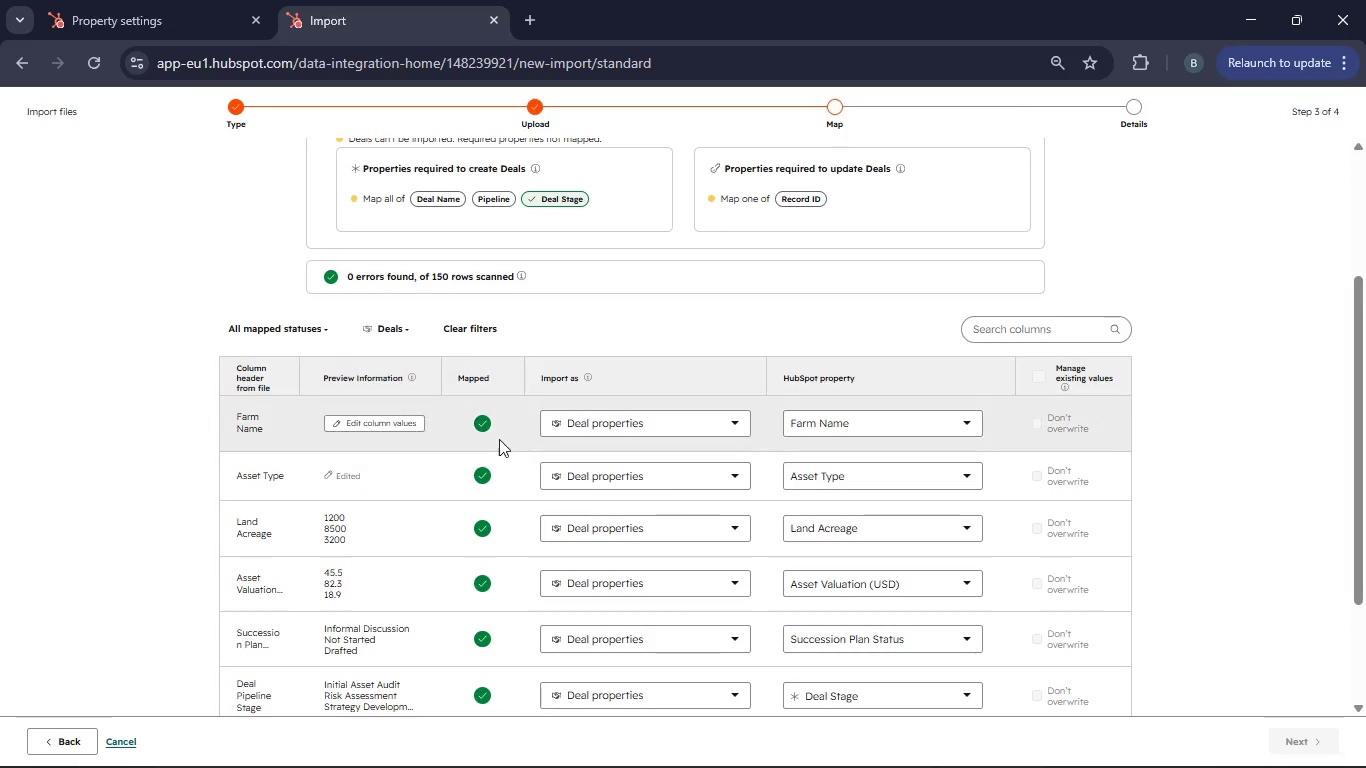 
scroll: coordinate [509, 447], scroll_direction: down, amount: 10.0
 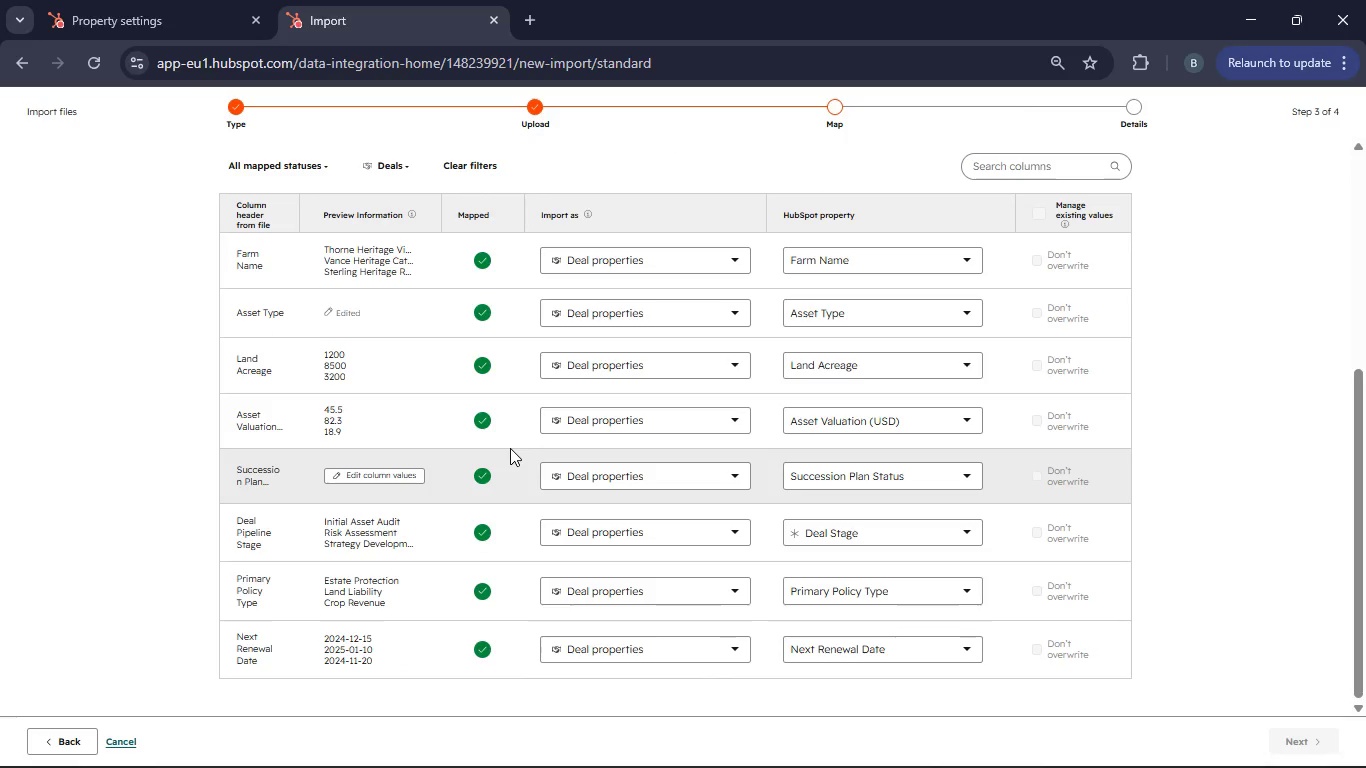 
scroll: coordinate [510, 448], scroll_direction: up, amount: 3.0
 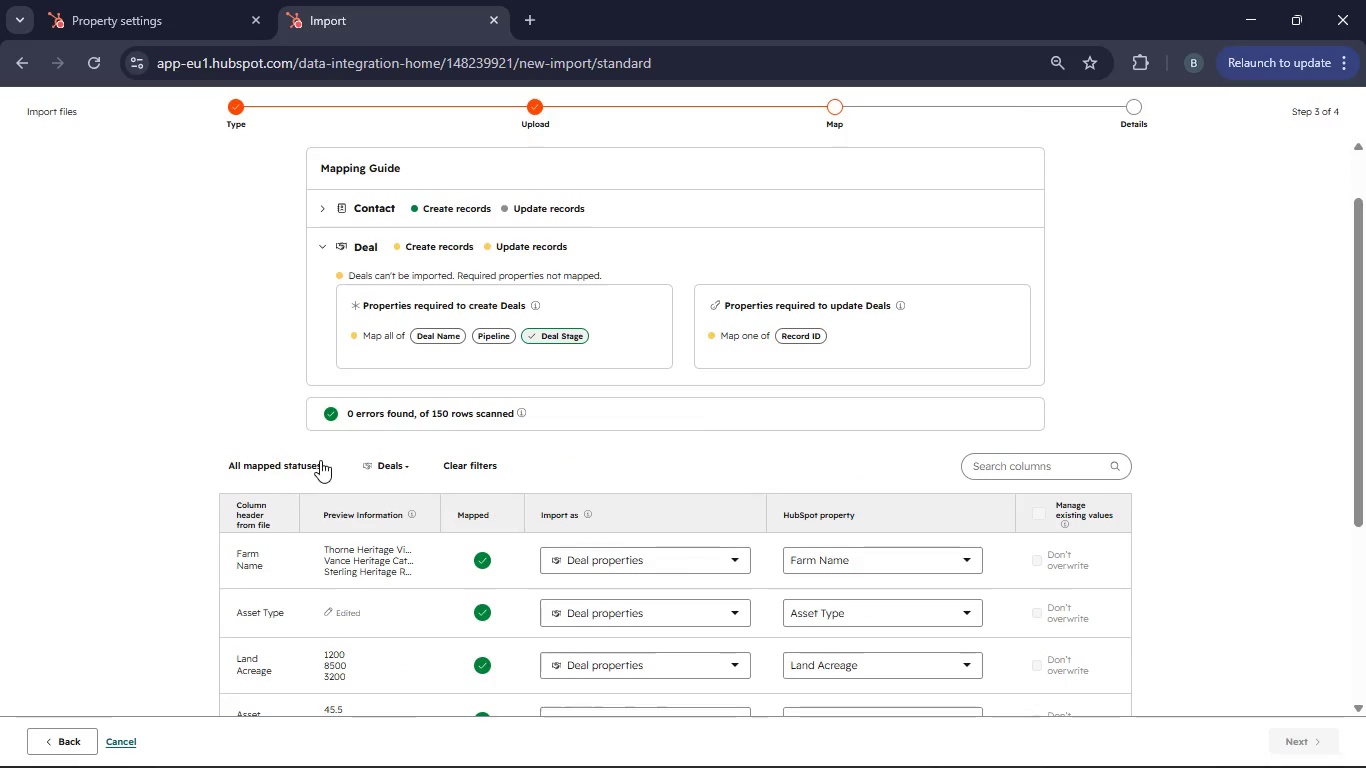 
left_click([303, 462])
 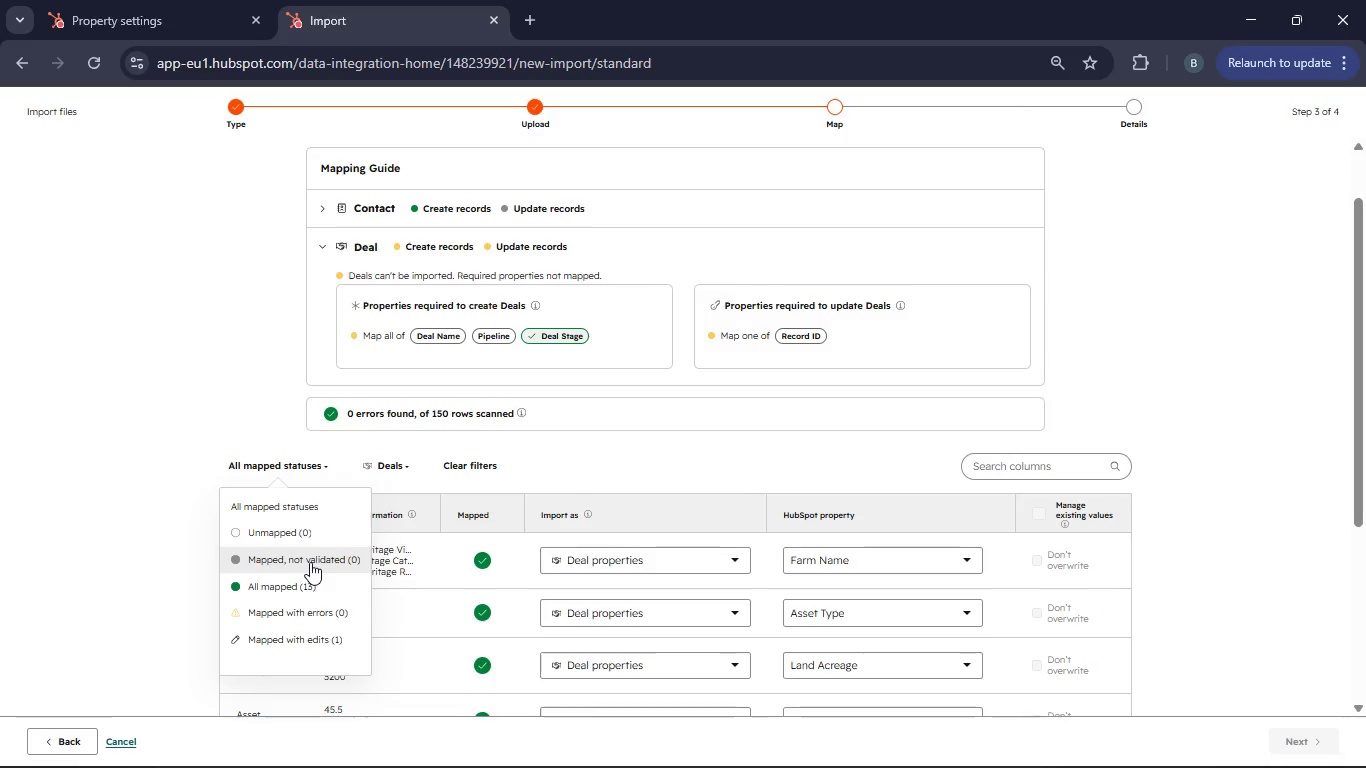 
left_click([293, 533])
 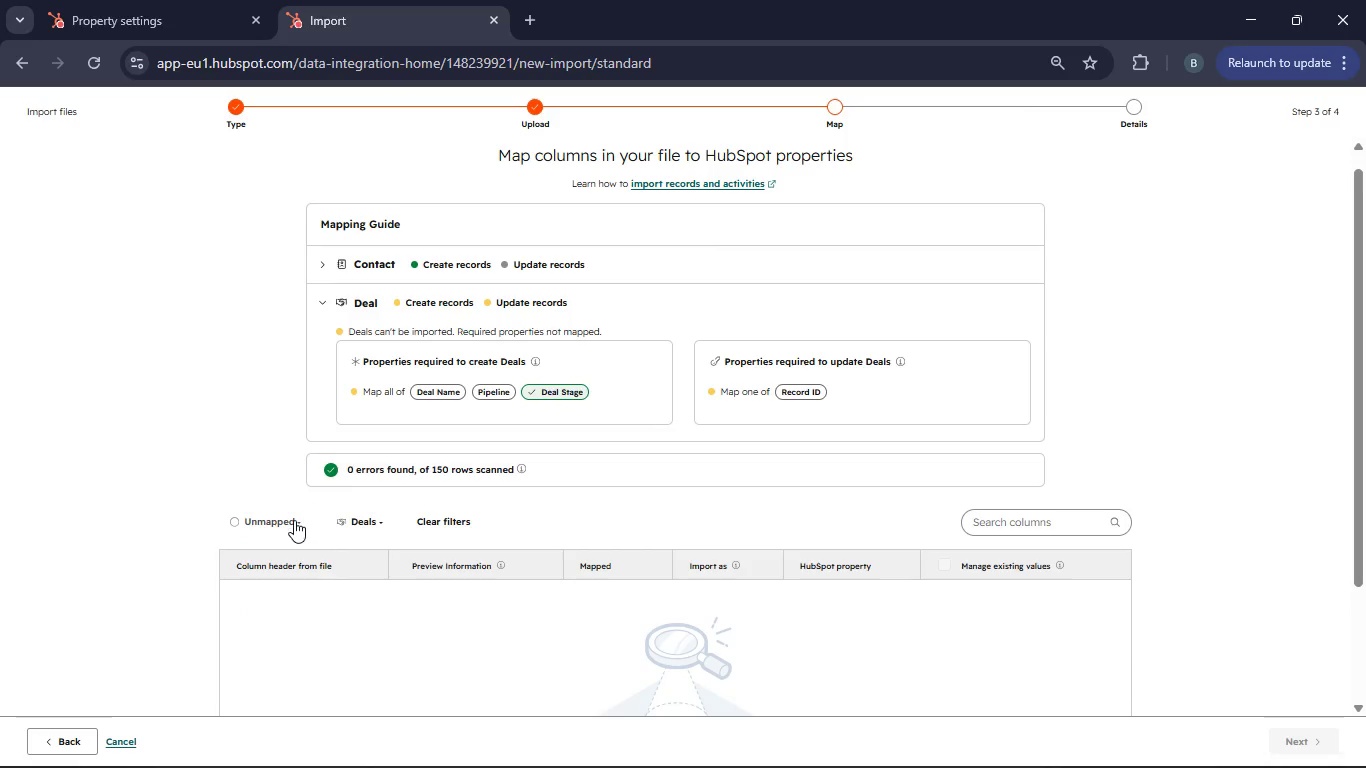 
left_click([294, 520])
 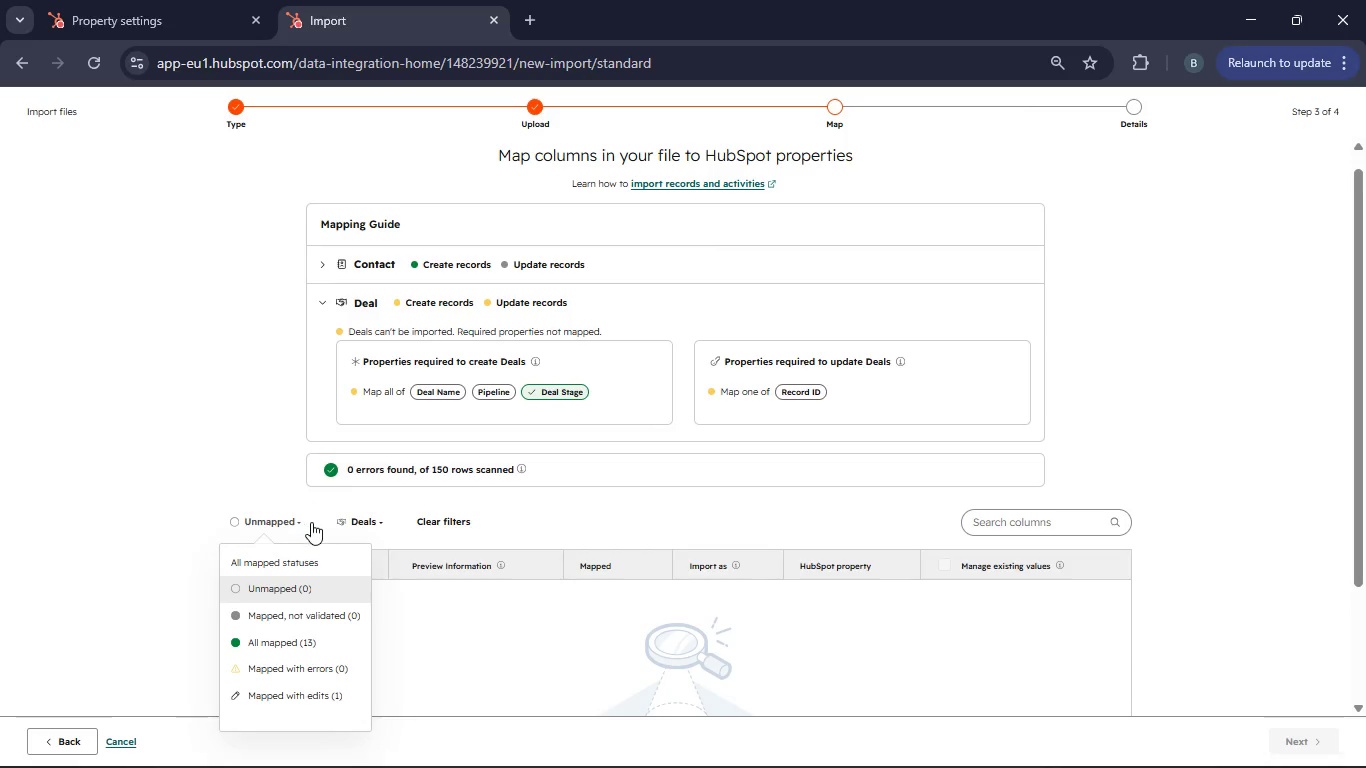 
scroll: coordinate [312, 522], scroll_direction: down, amount: 3.0
 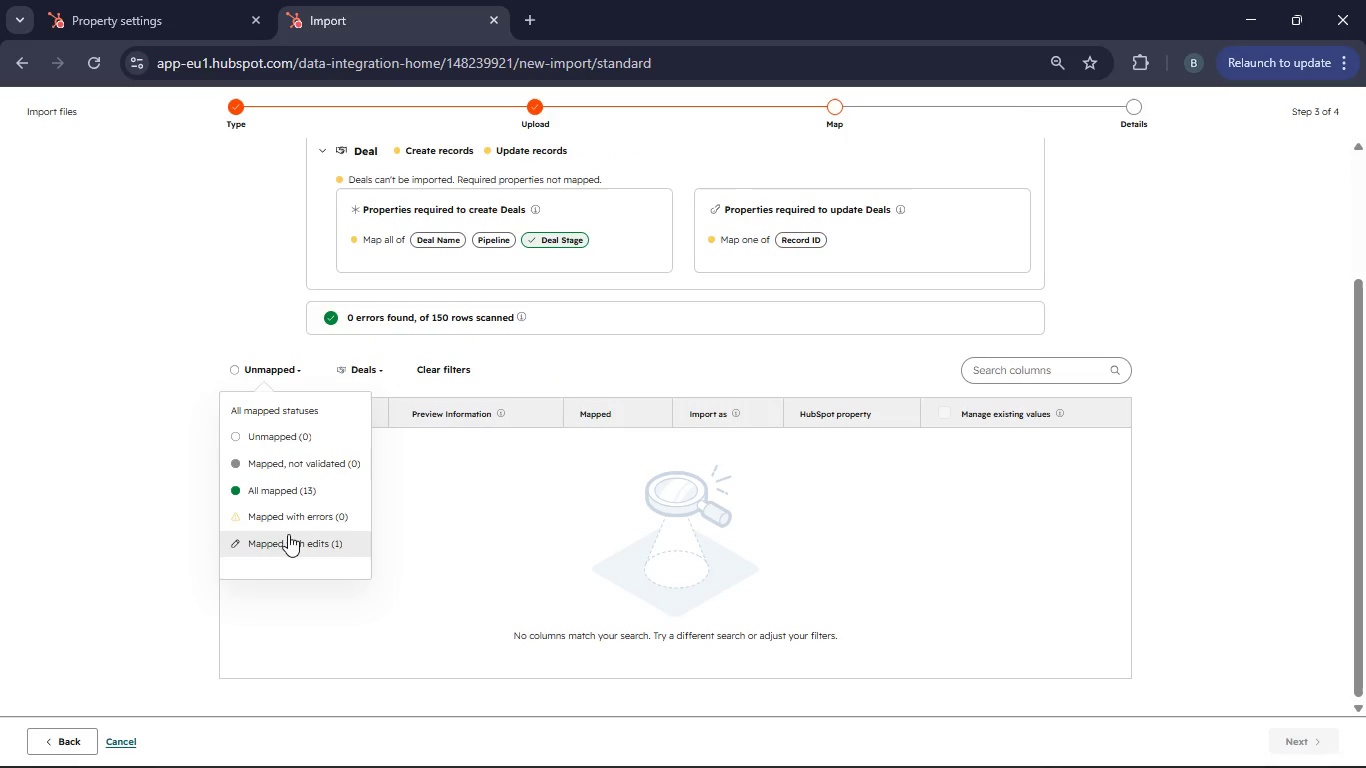 
left_click([286, 496])
 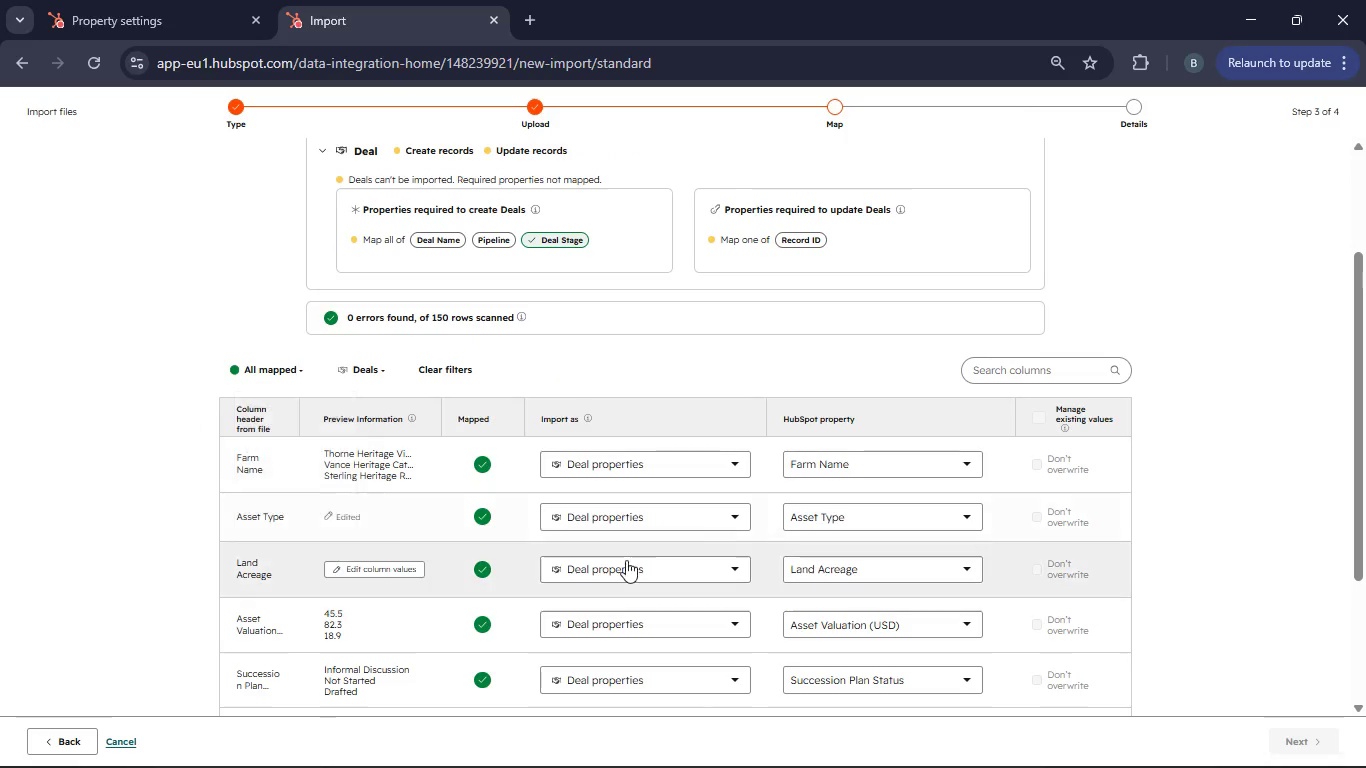 
scroll: coordinate [733, 609], scroll_direction: down, amount: 11.0
 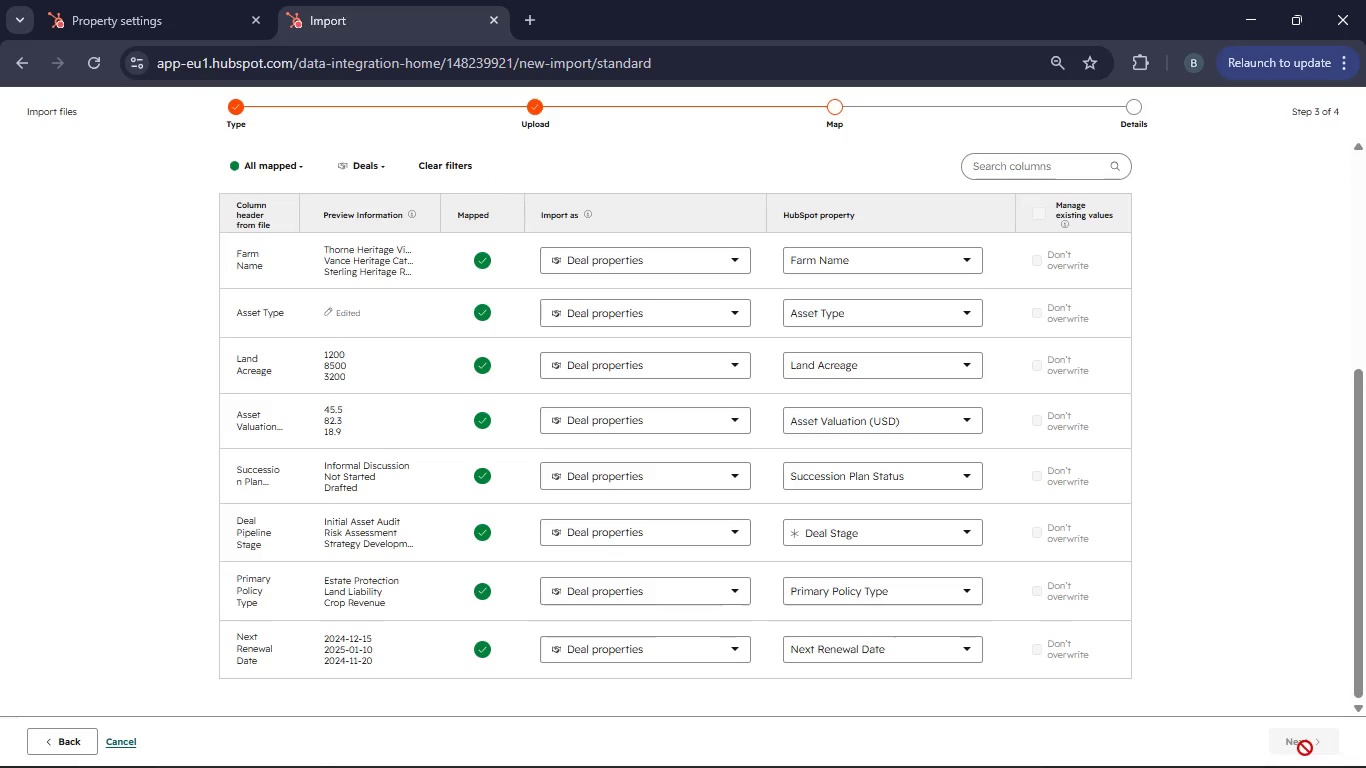 
left_click([1305, 748])
 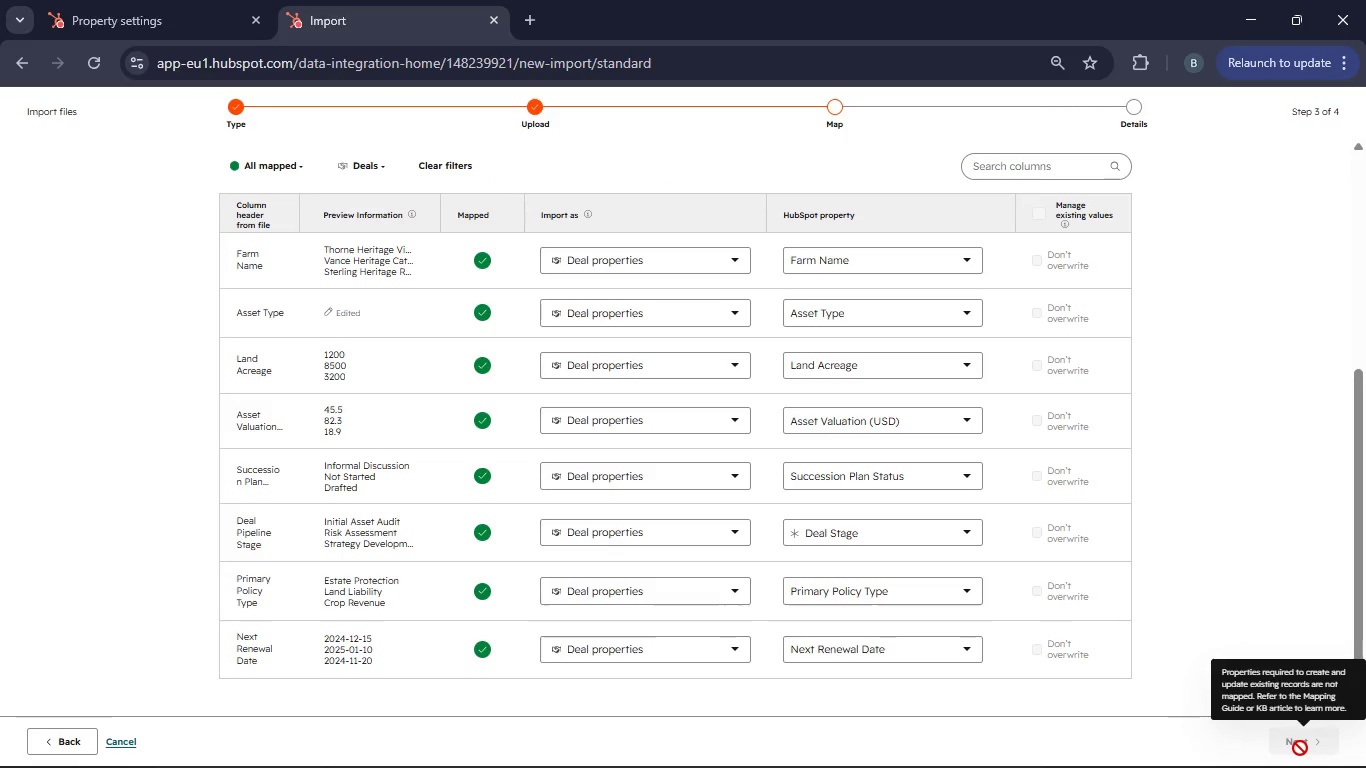 
scroll: coordinate [863, 402], scroll_direction: up, amount: 7.0
 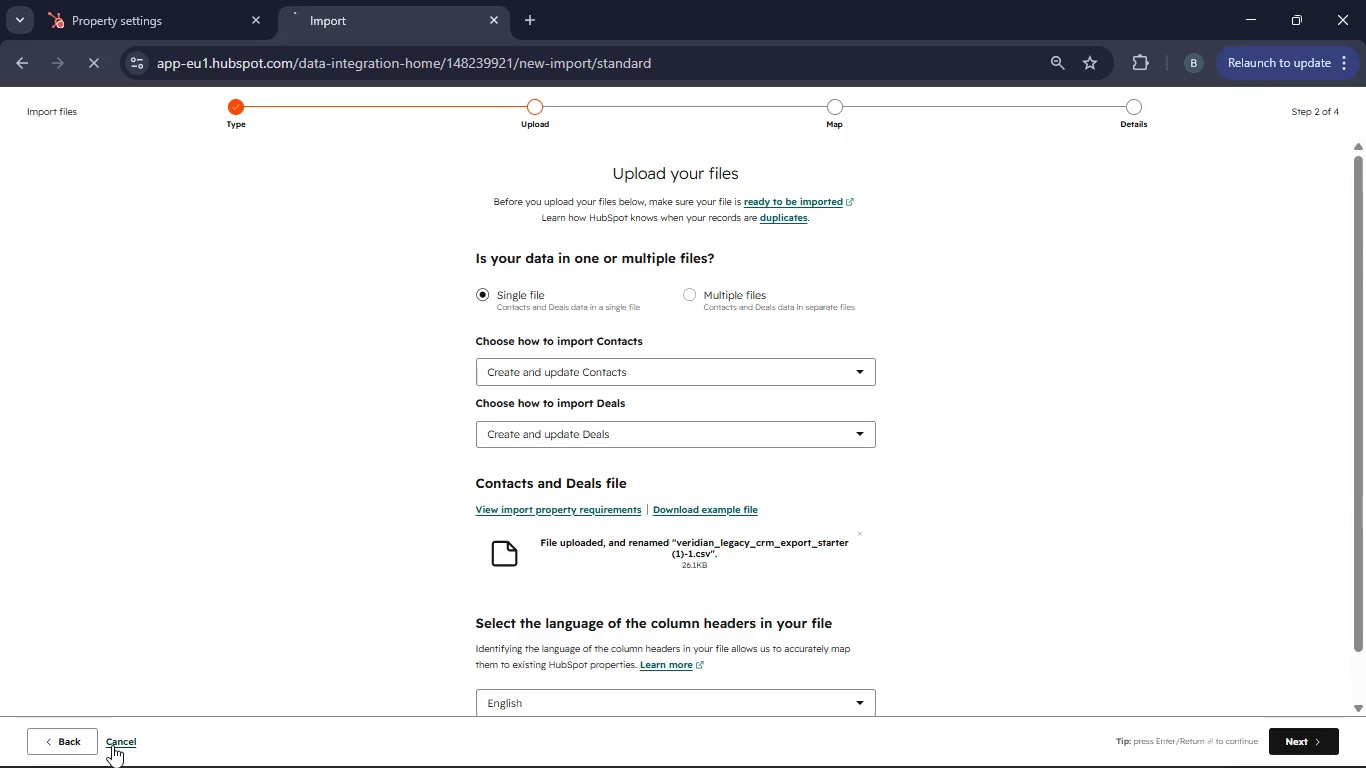 
wait(10.39)
 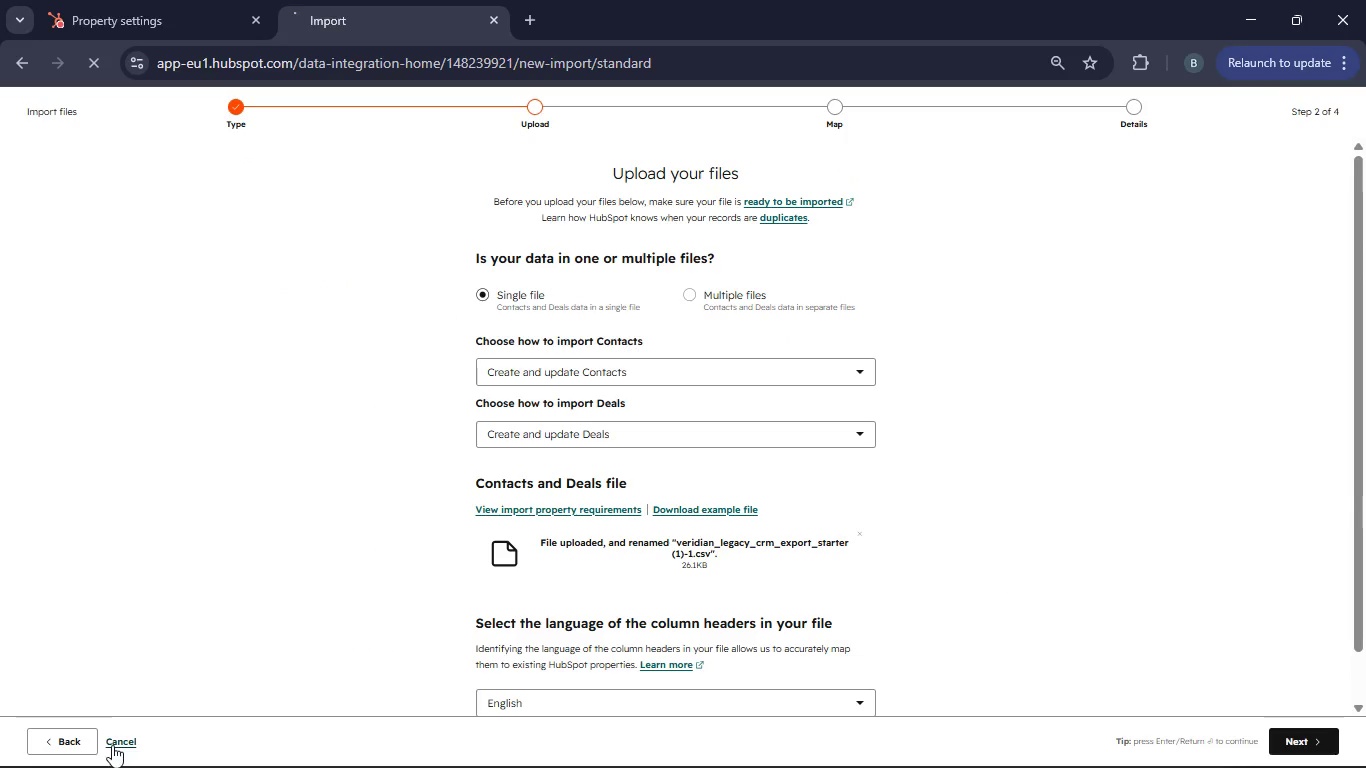 
left_click([383, 377])
 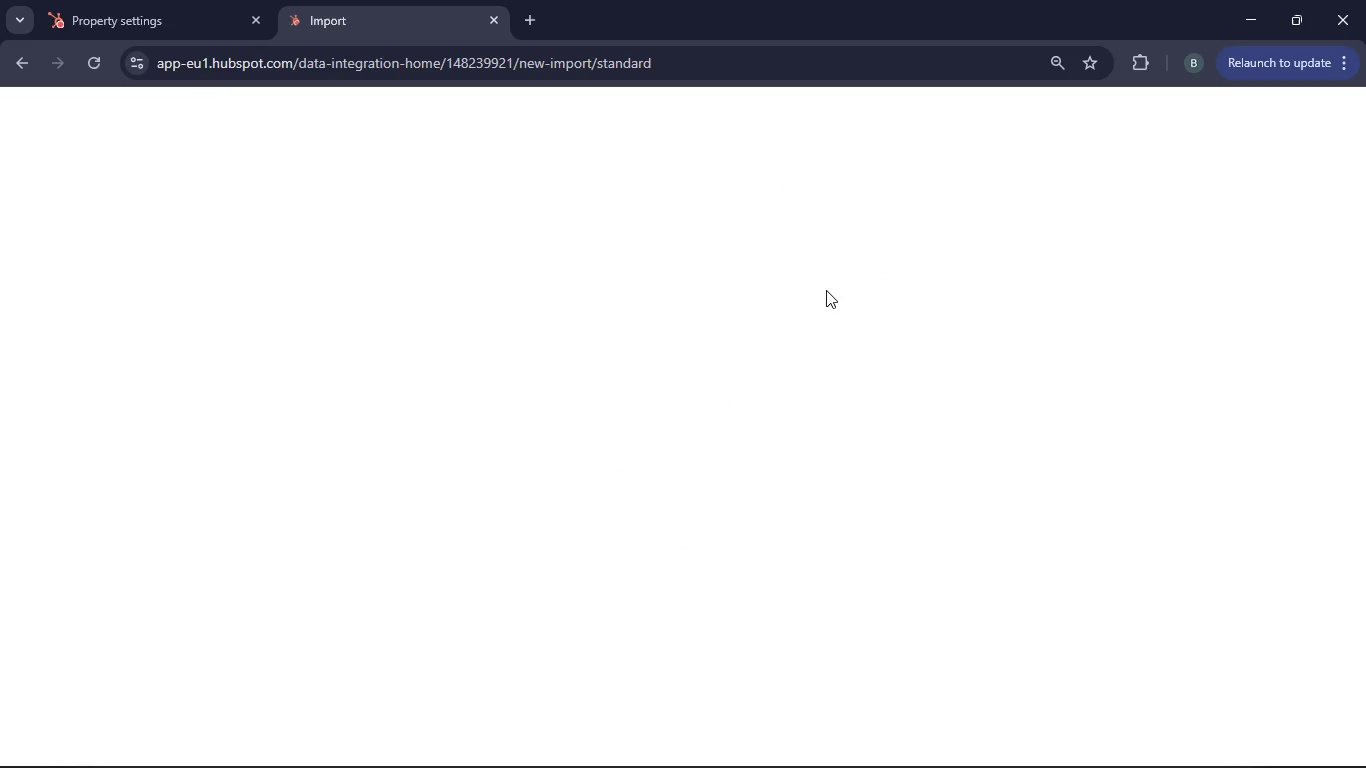 
wait(5.5)
 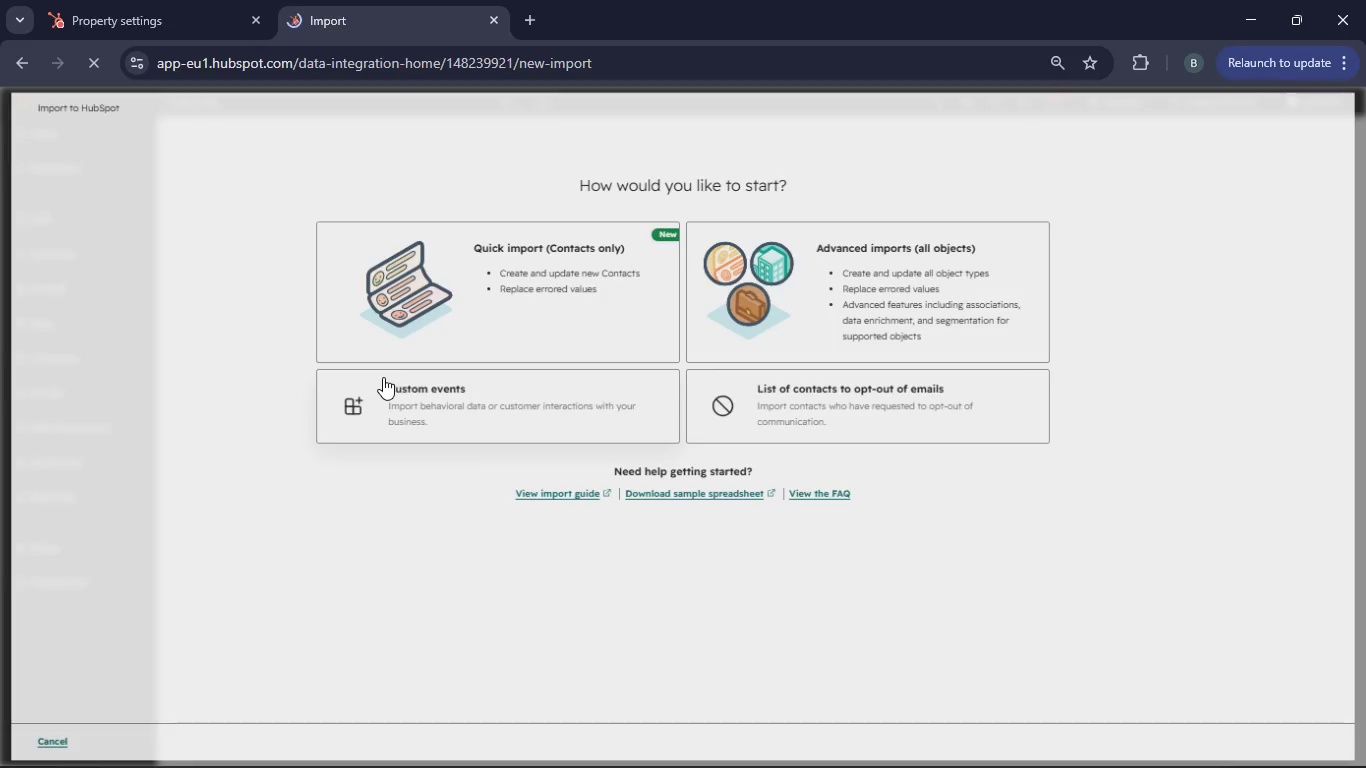 
mouse_move([726, 326])
 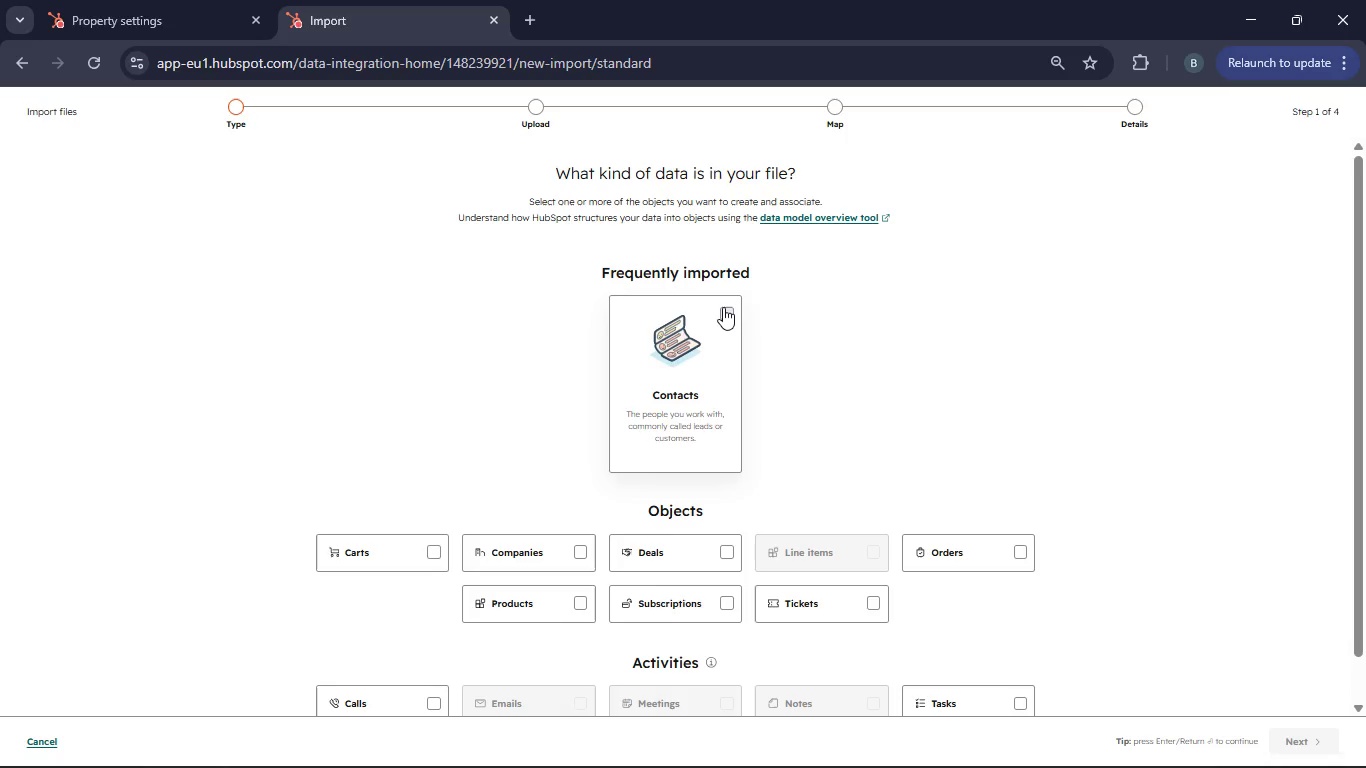 
left_click([723, 307])
 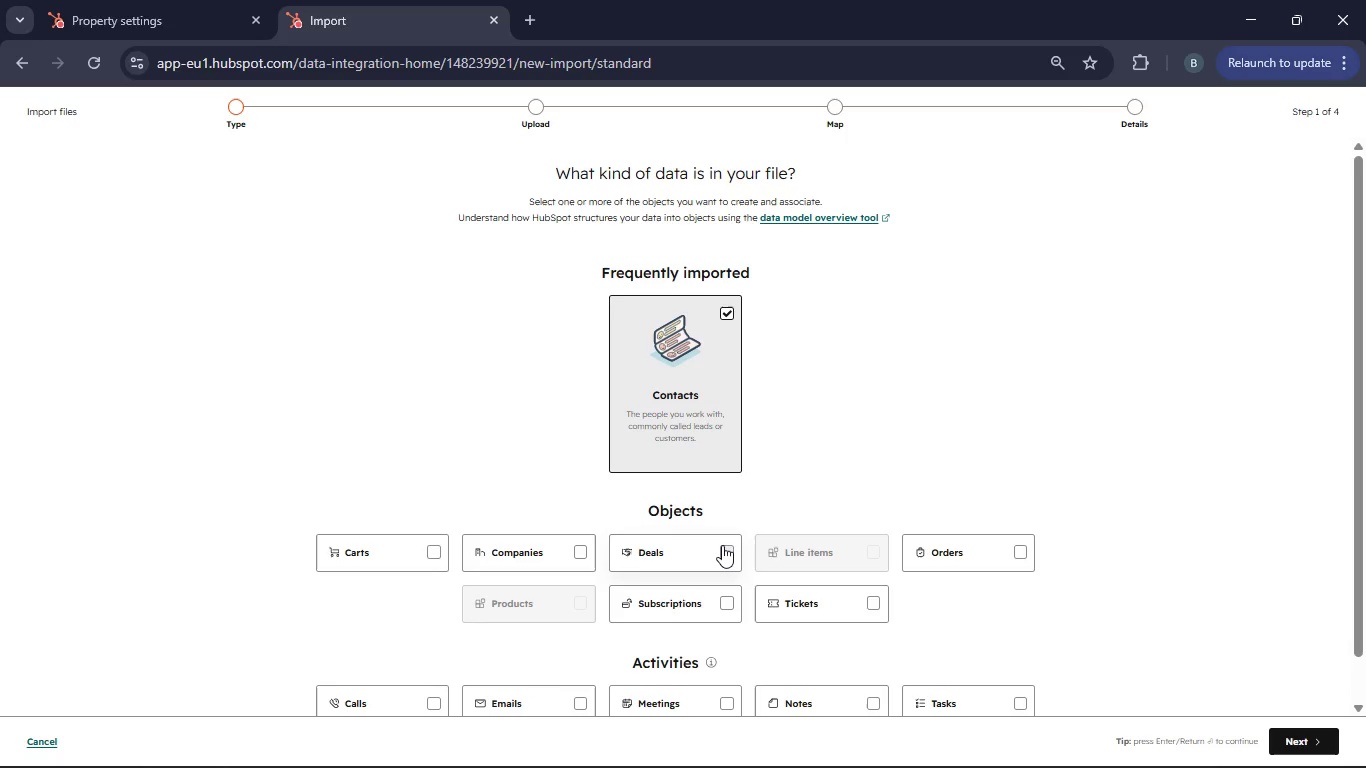 
left_click([720, 556])
 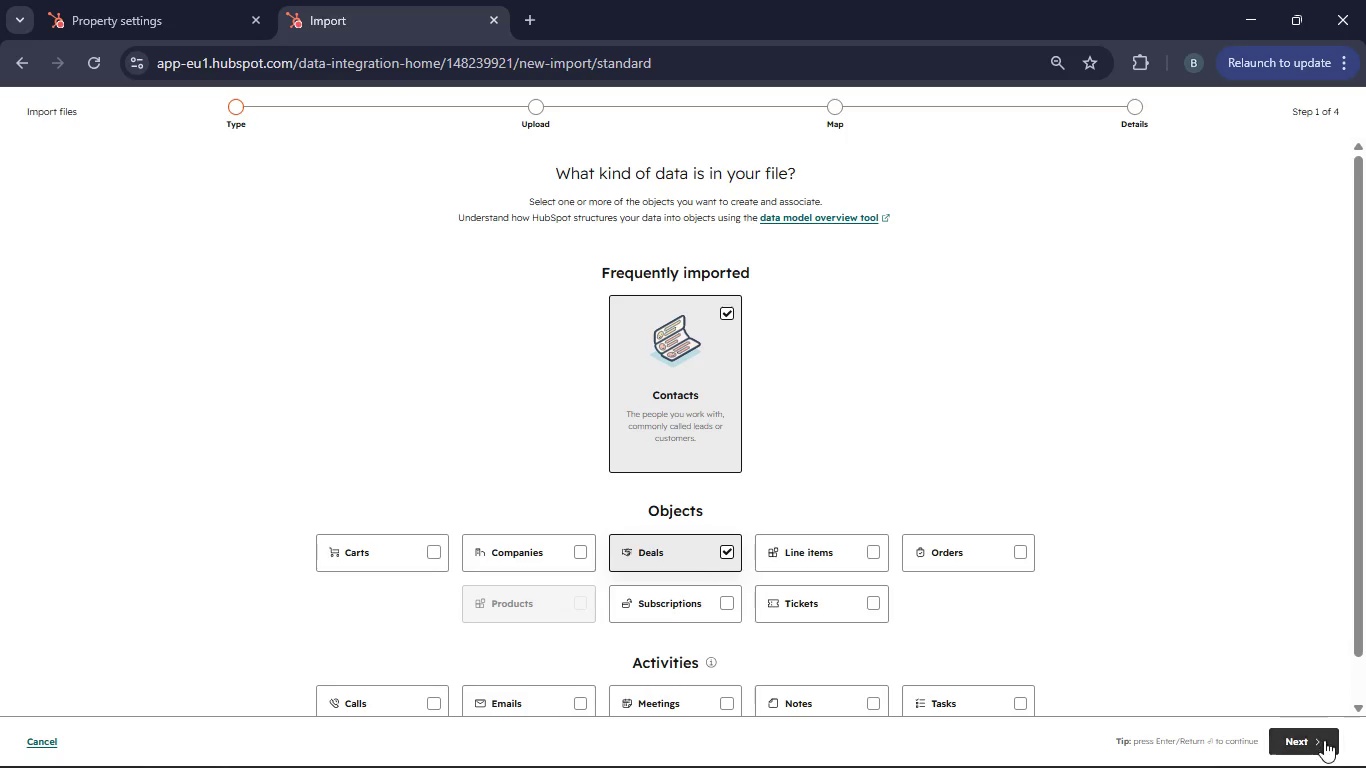 
left_click([1324, 740])
 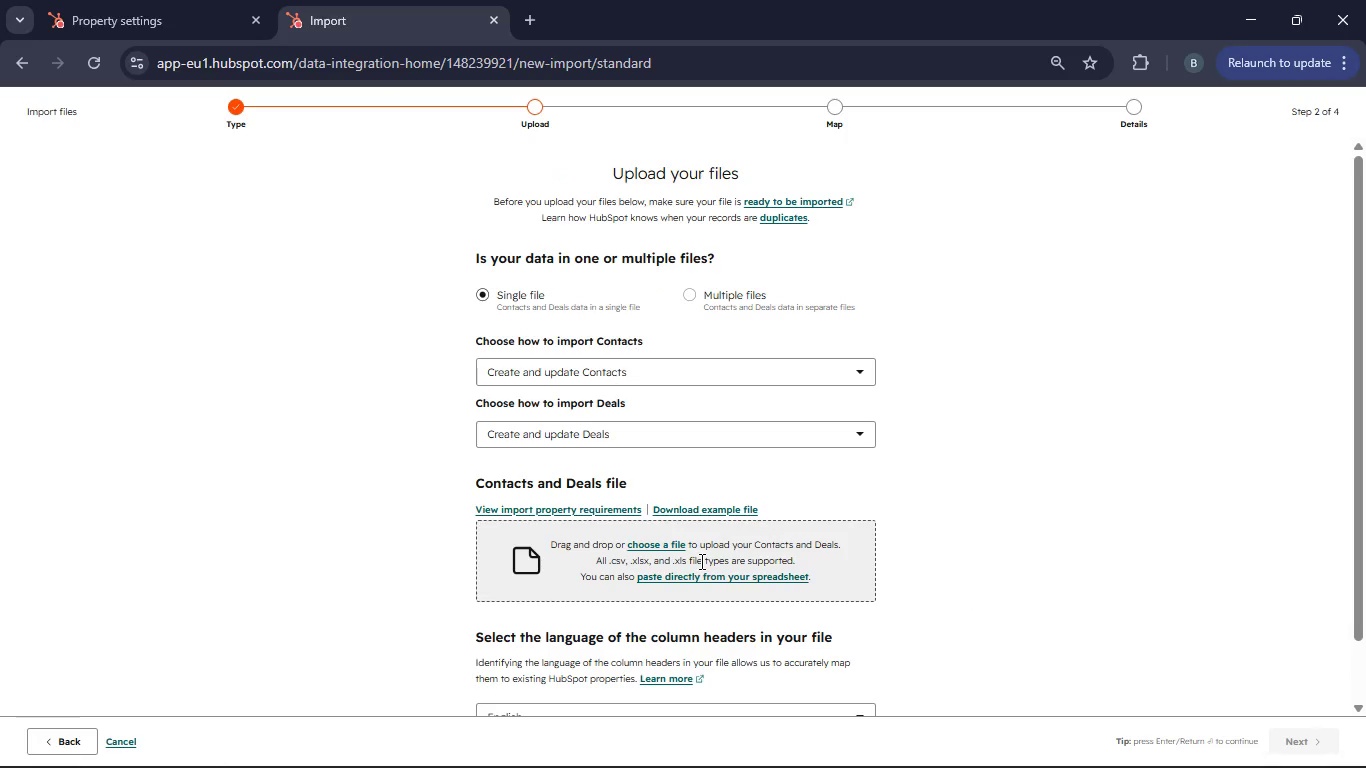 
left_click([660, 545])
 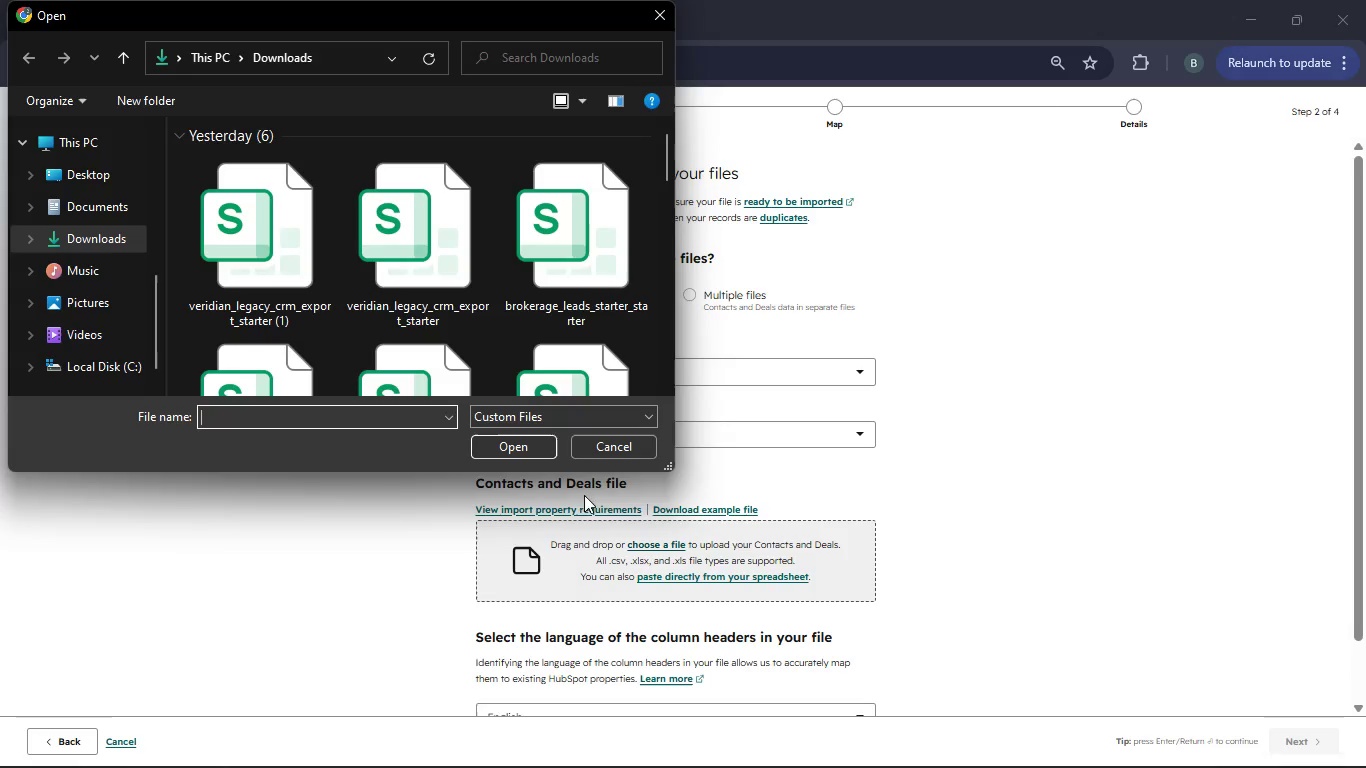 
left_click([281, 262])
 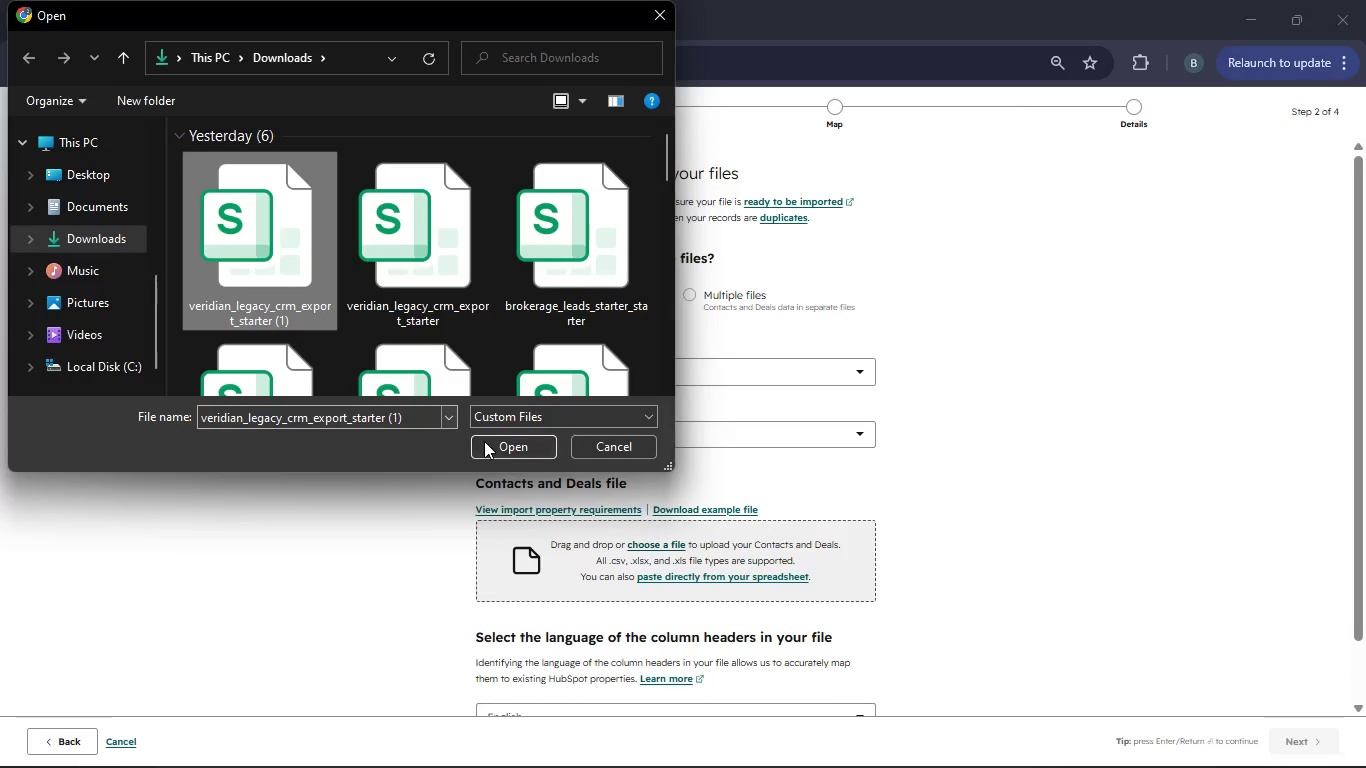 
left_click([484, 441])
 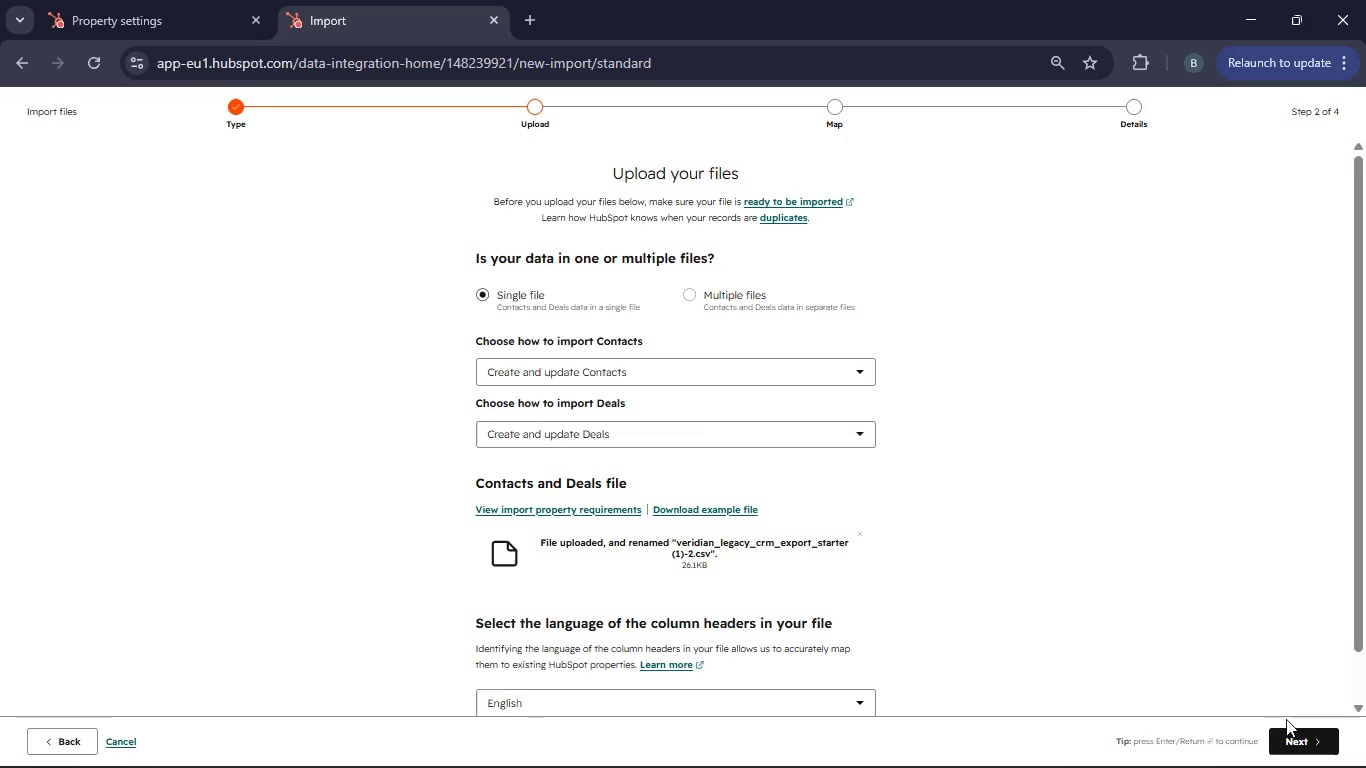 
left_click([1298, 741])
 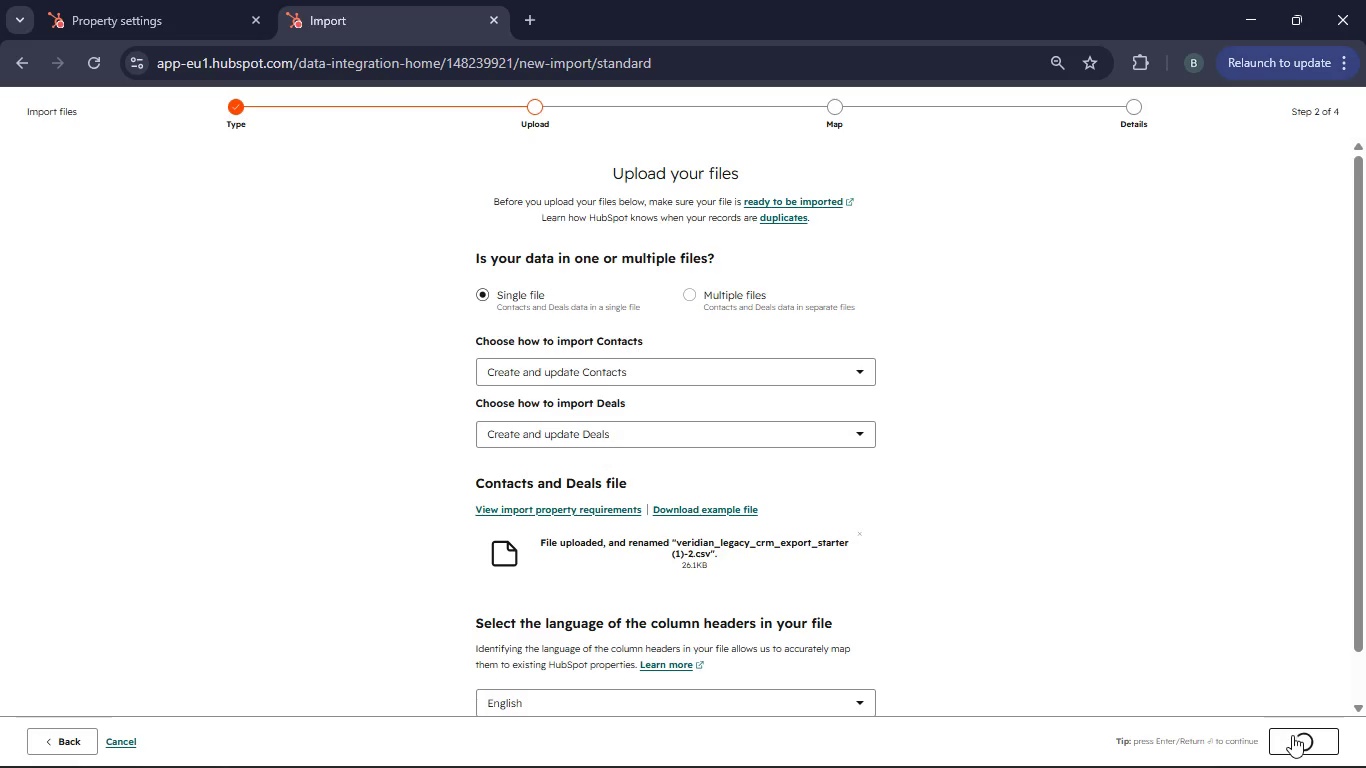 
mouse_move([978, 587])
 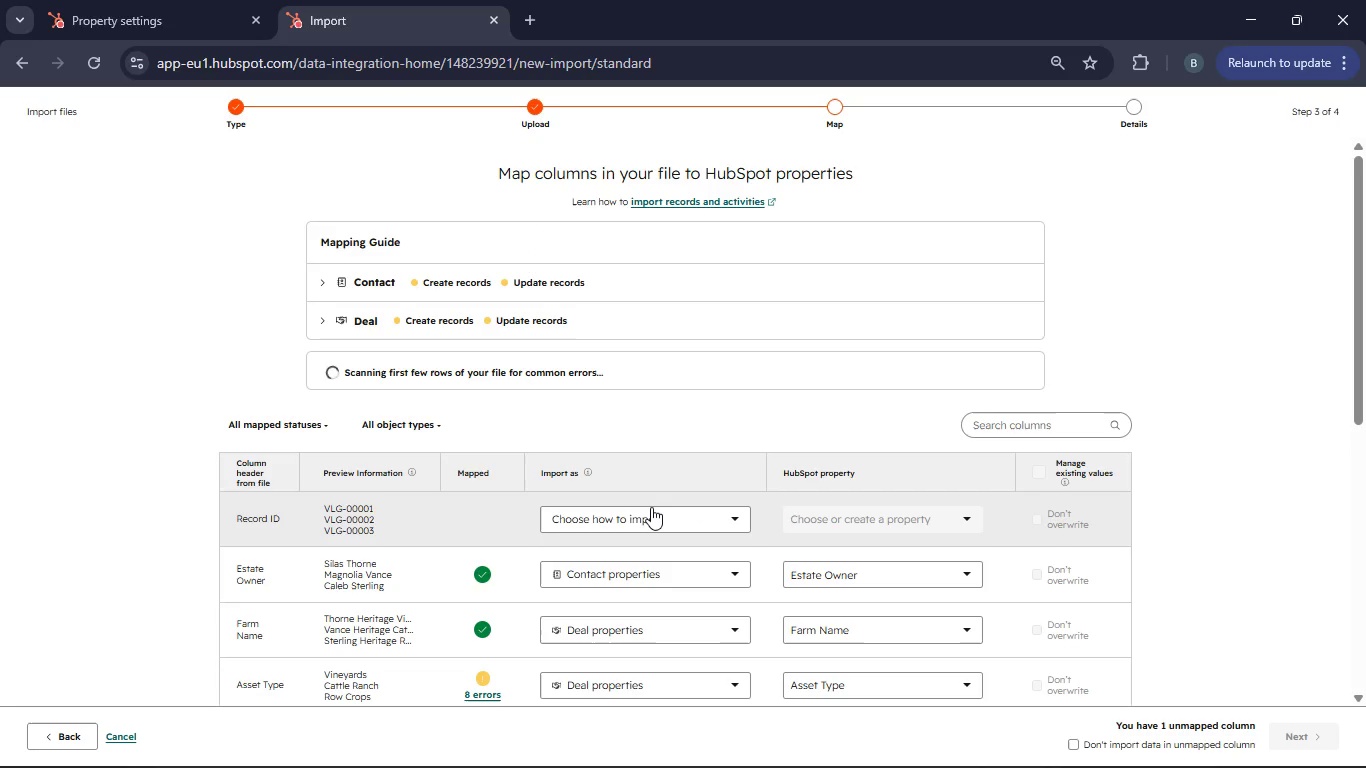 
scroll: coordinate [651, 507], scroll_direction: down, amount: 2.0
 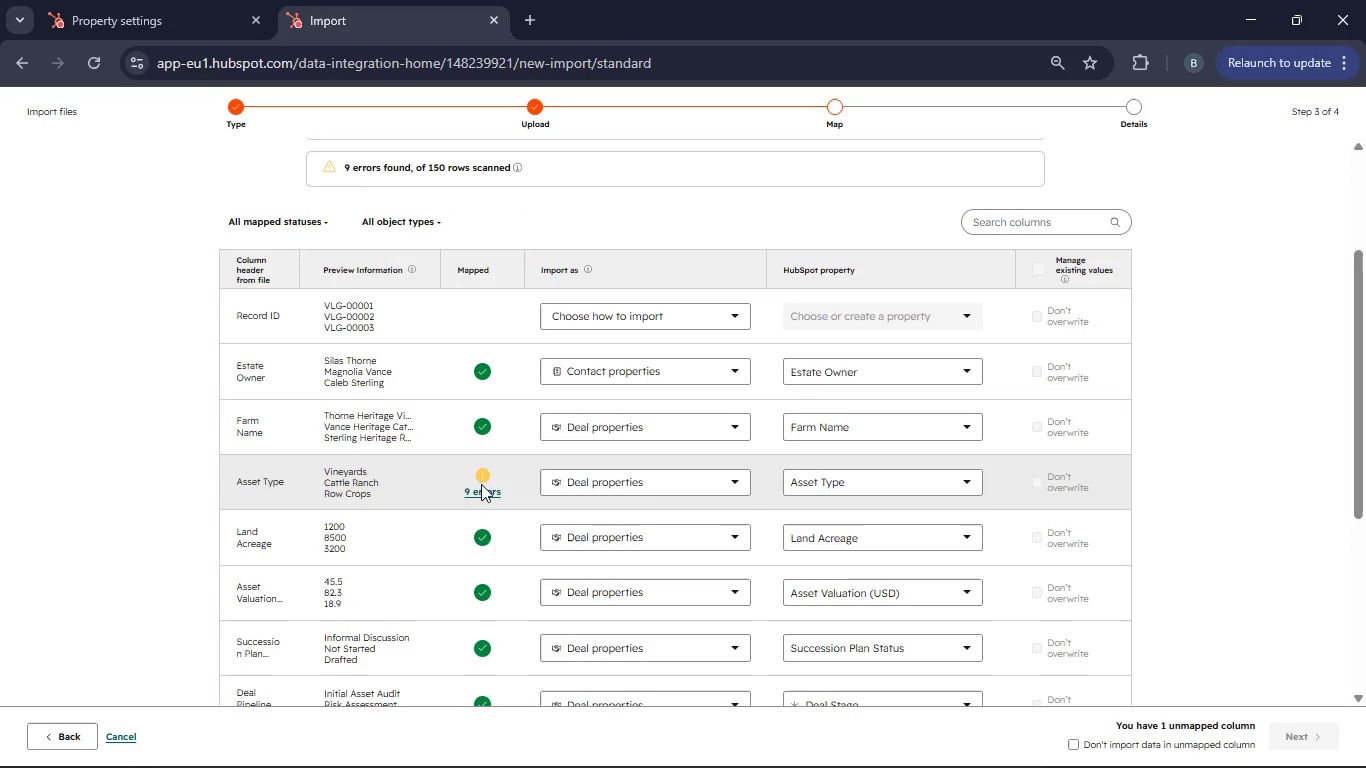 
wait(5.7)
 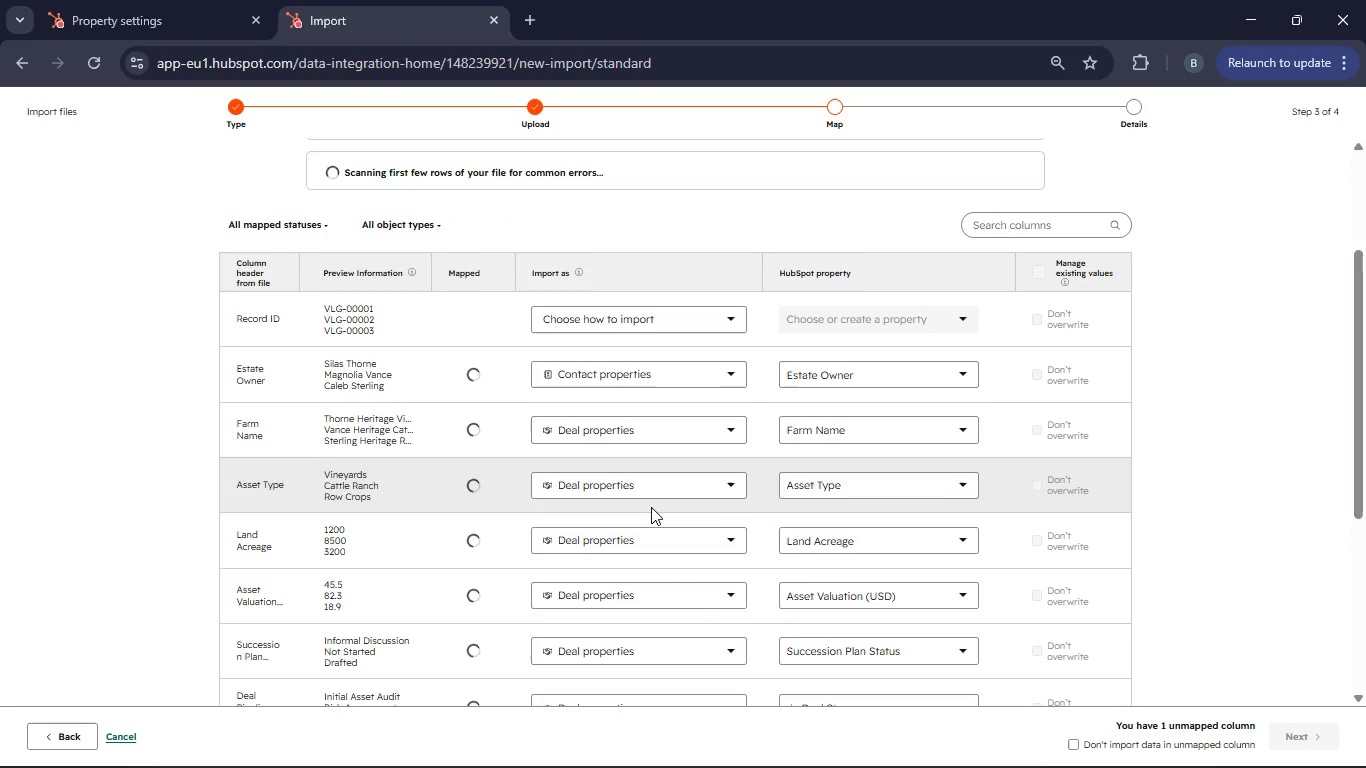 
left_click([960, 480])
 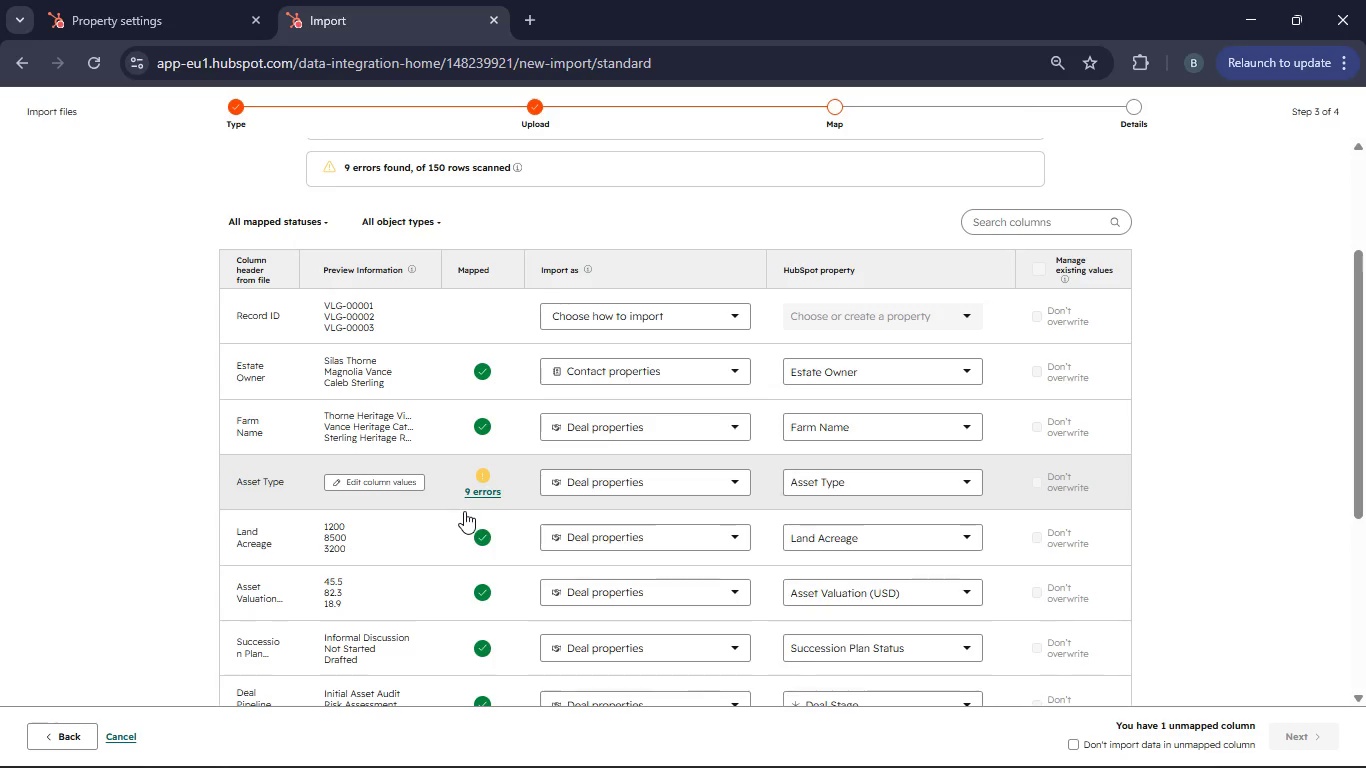 
left_click([472, 490])
 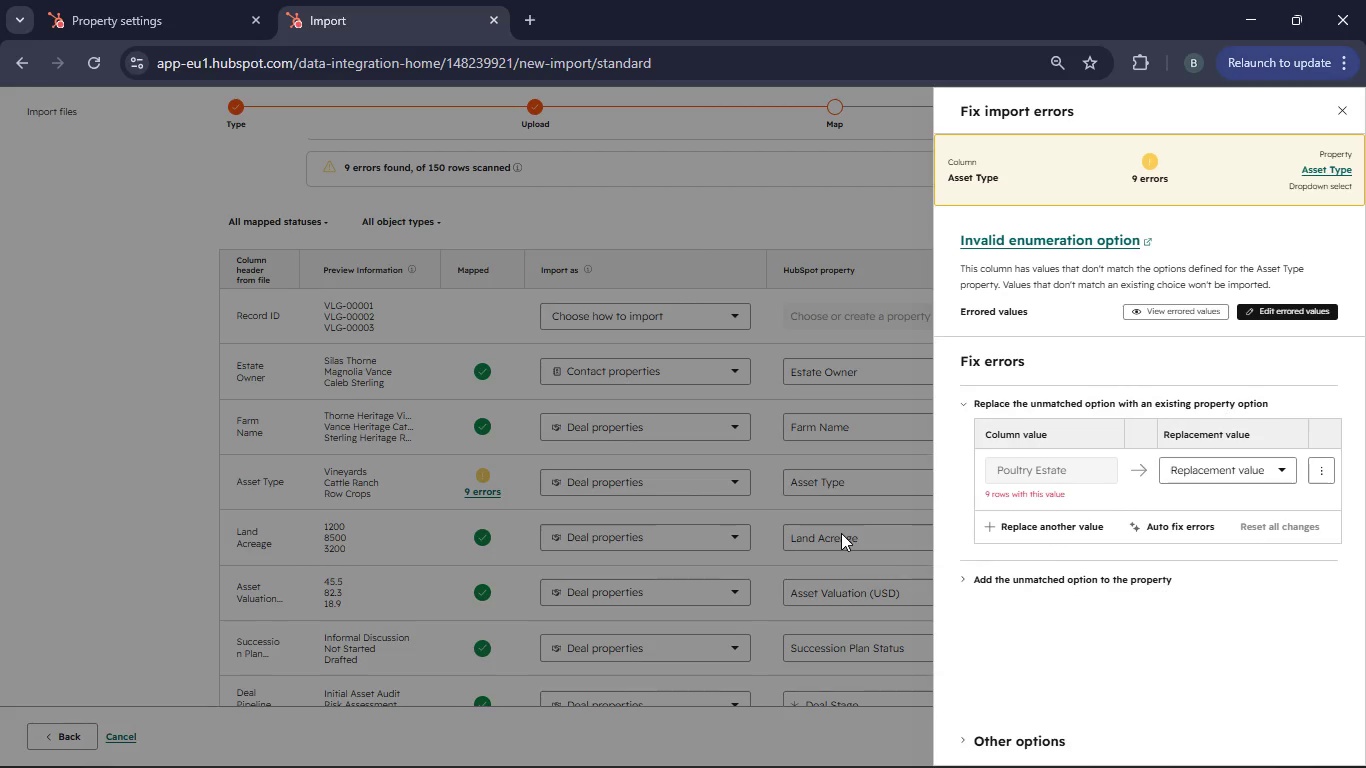 
left_click([1273, 466])
 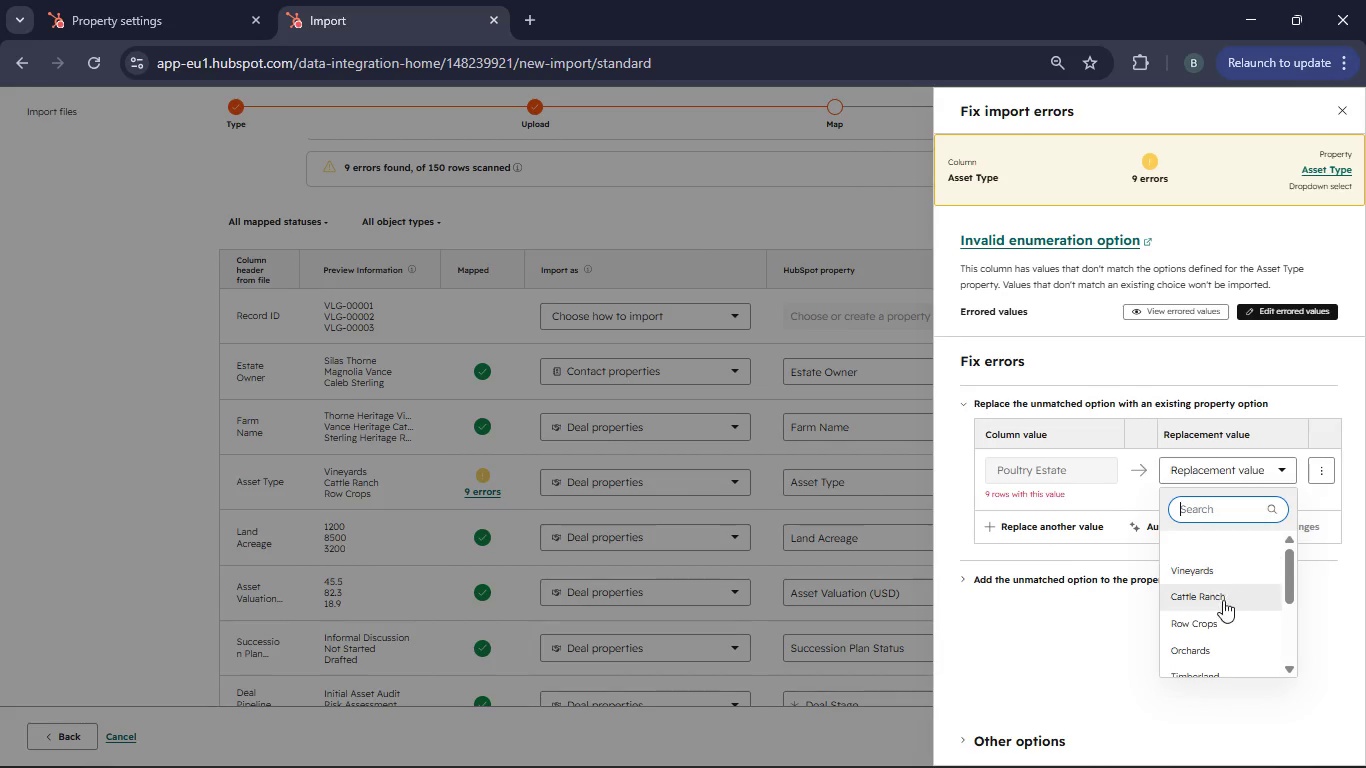 
scroll: coordinate [1223, 602], scroll_direction: down, amount: 4.0
 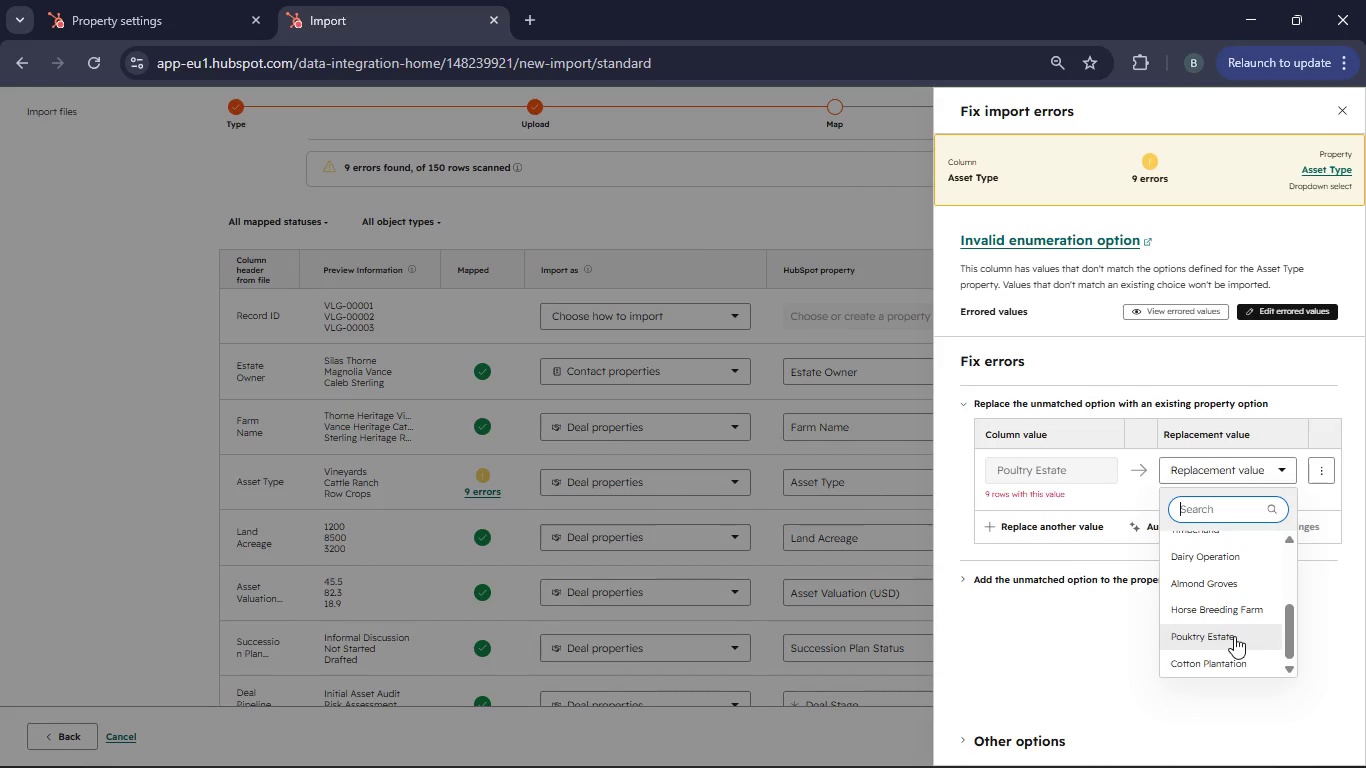 
left_click([1234, 636])
 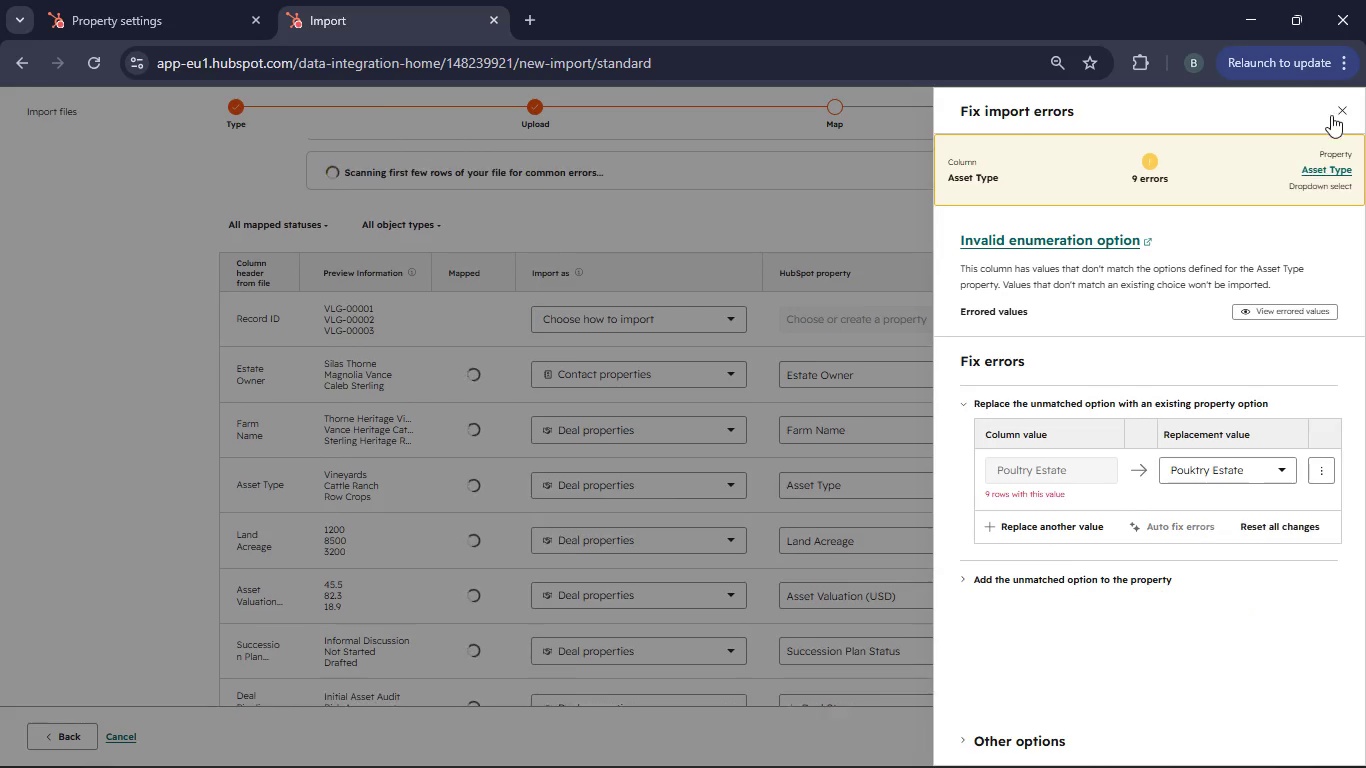 
left_click([1338, 112])
 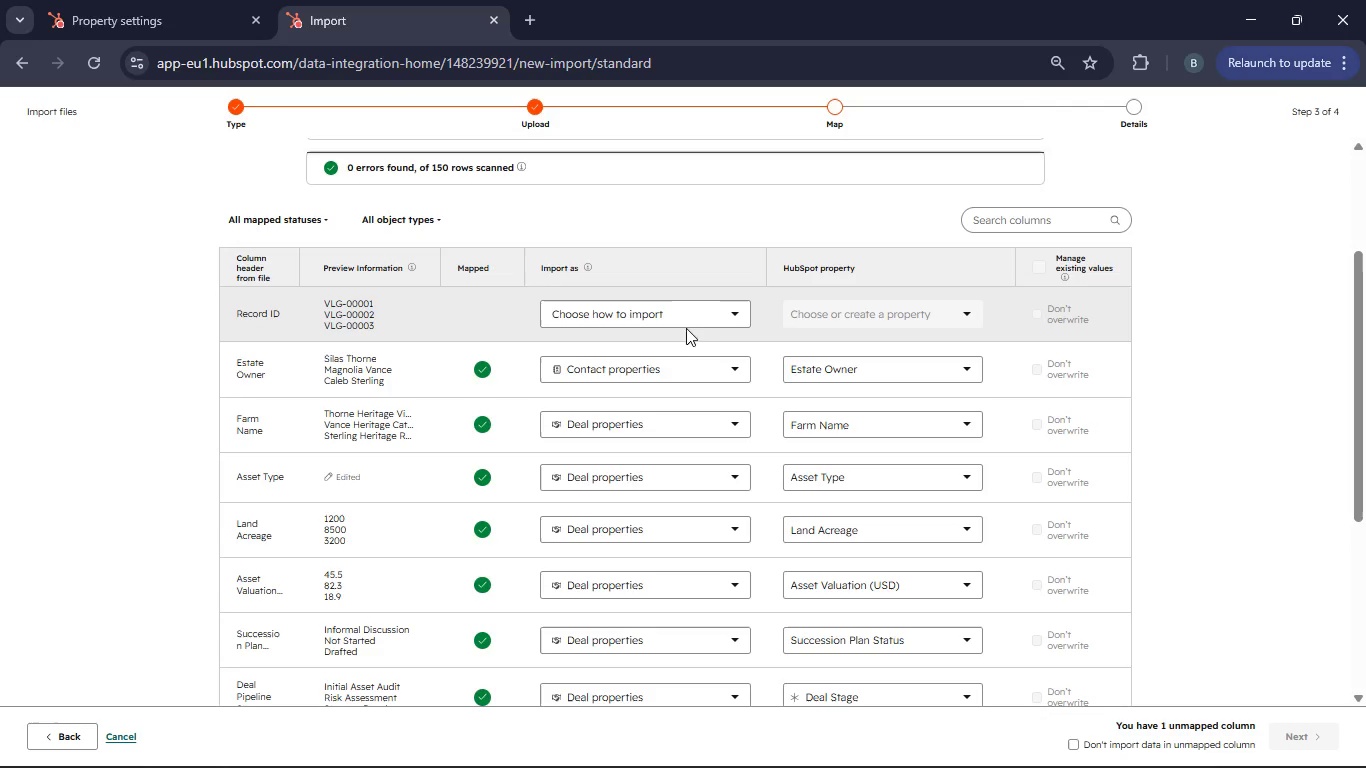 
left_click([727, 309])
 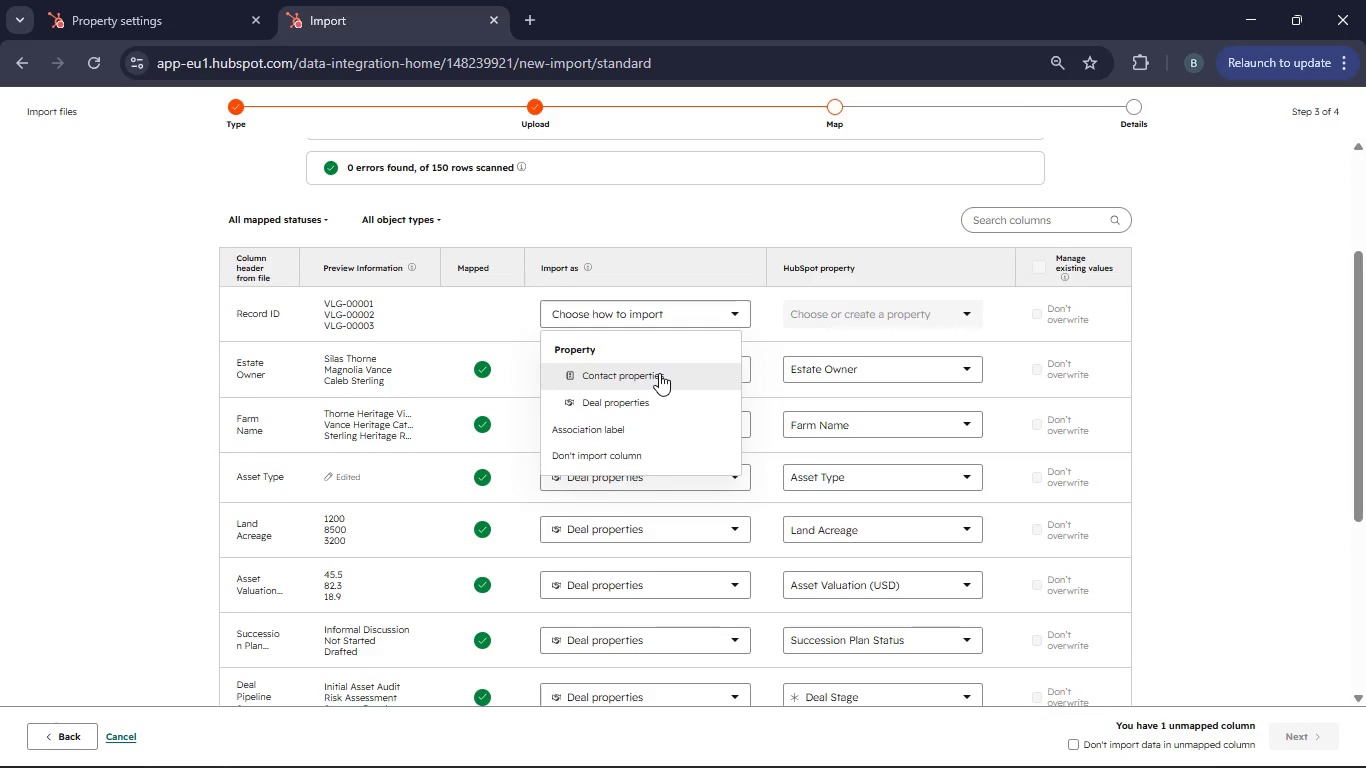 
left_click([659, 373])
 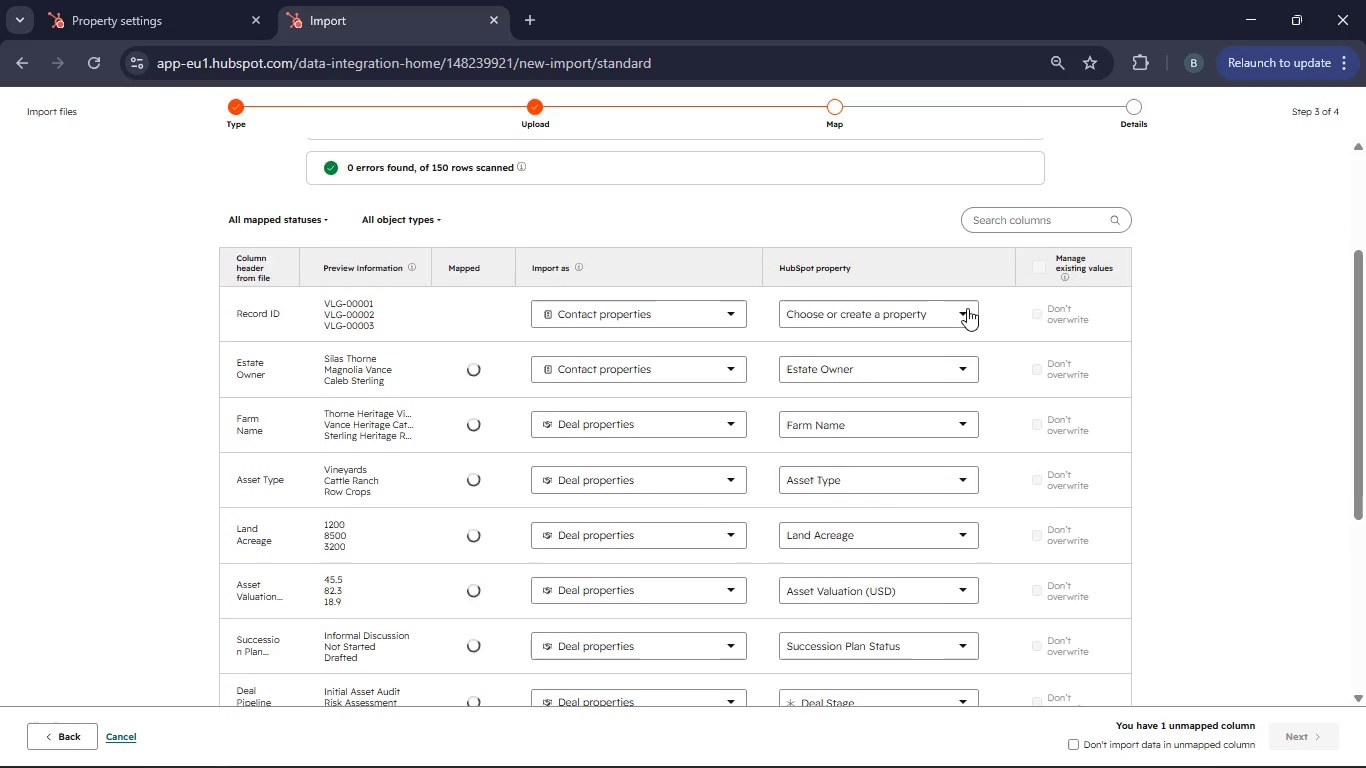 
left_click([960, 313])
 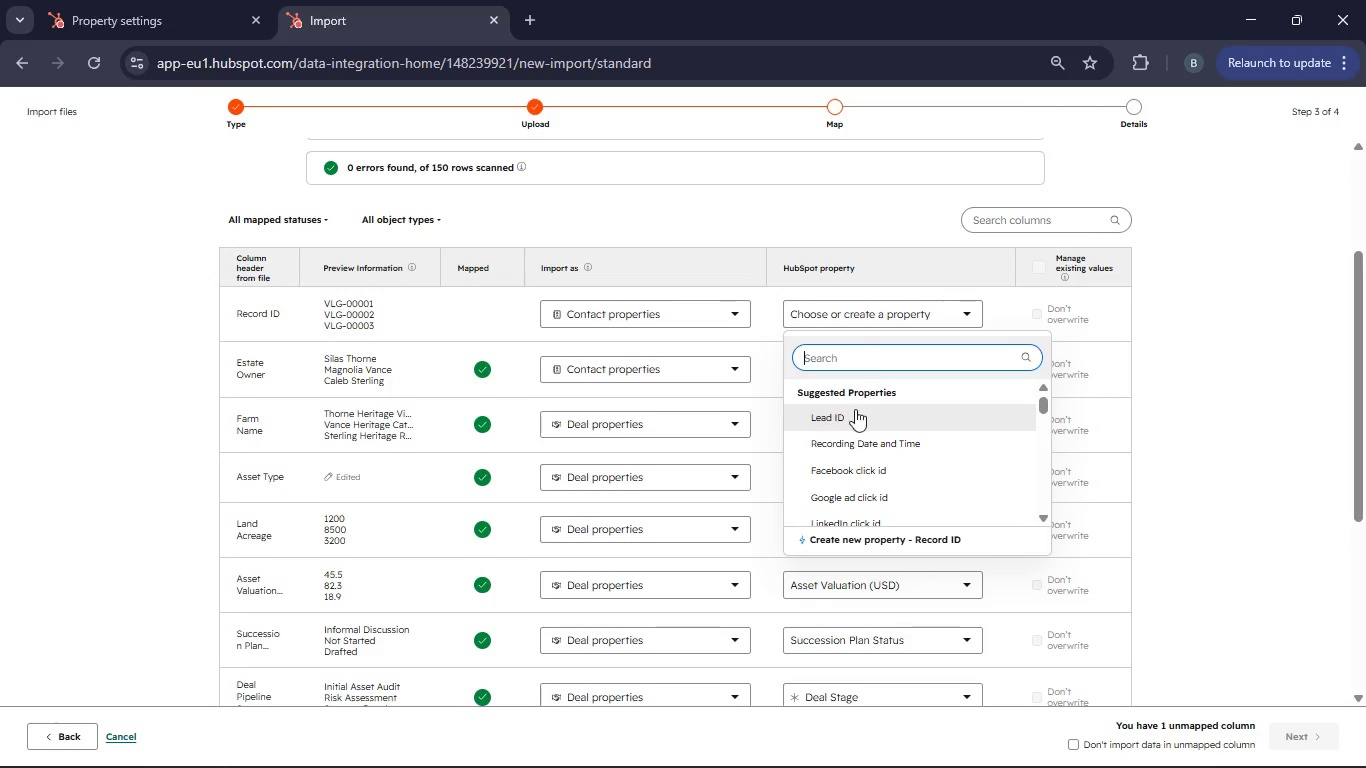 
left_click([840, 419])
 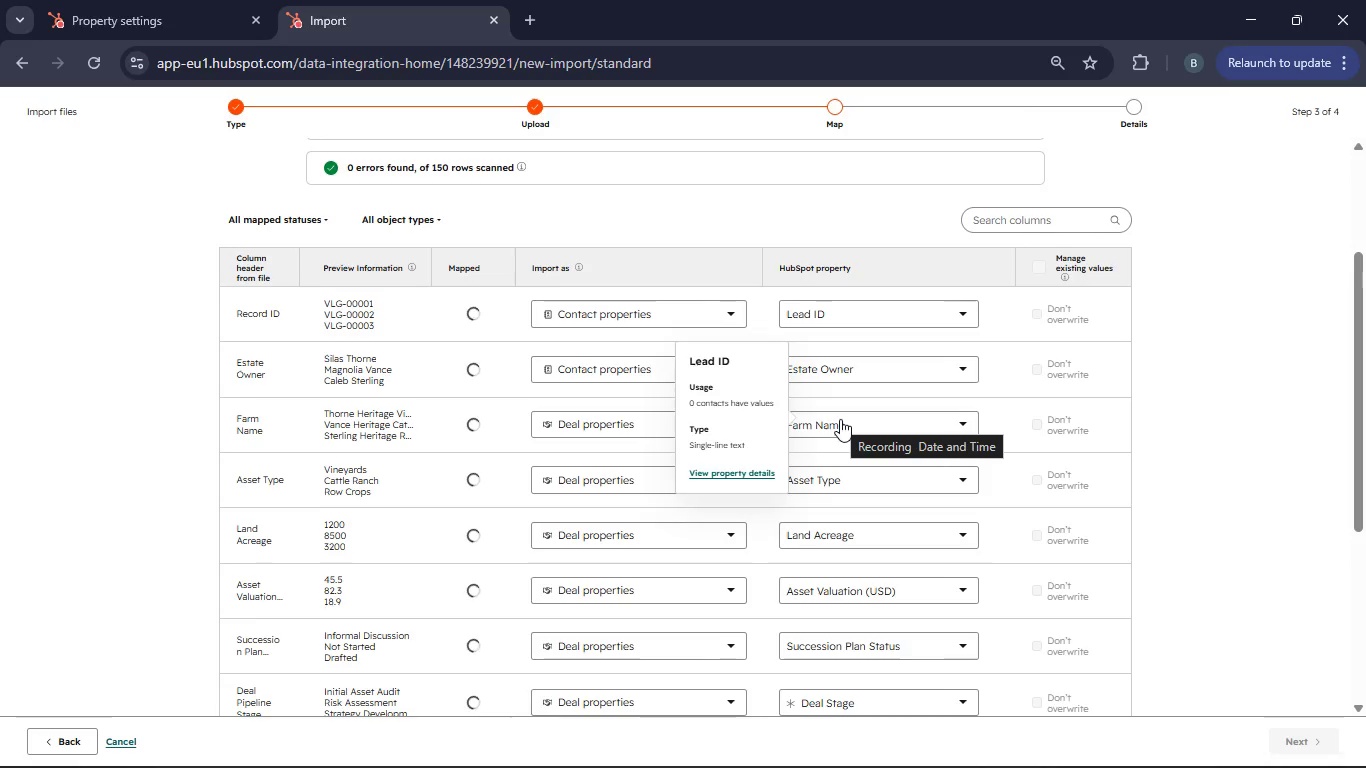 
scroll: coordinate [840, 419], scroll_direction: down, amount: 4.0
 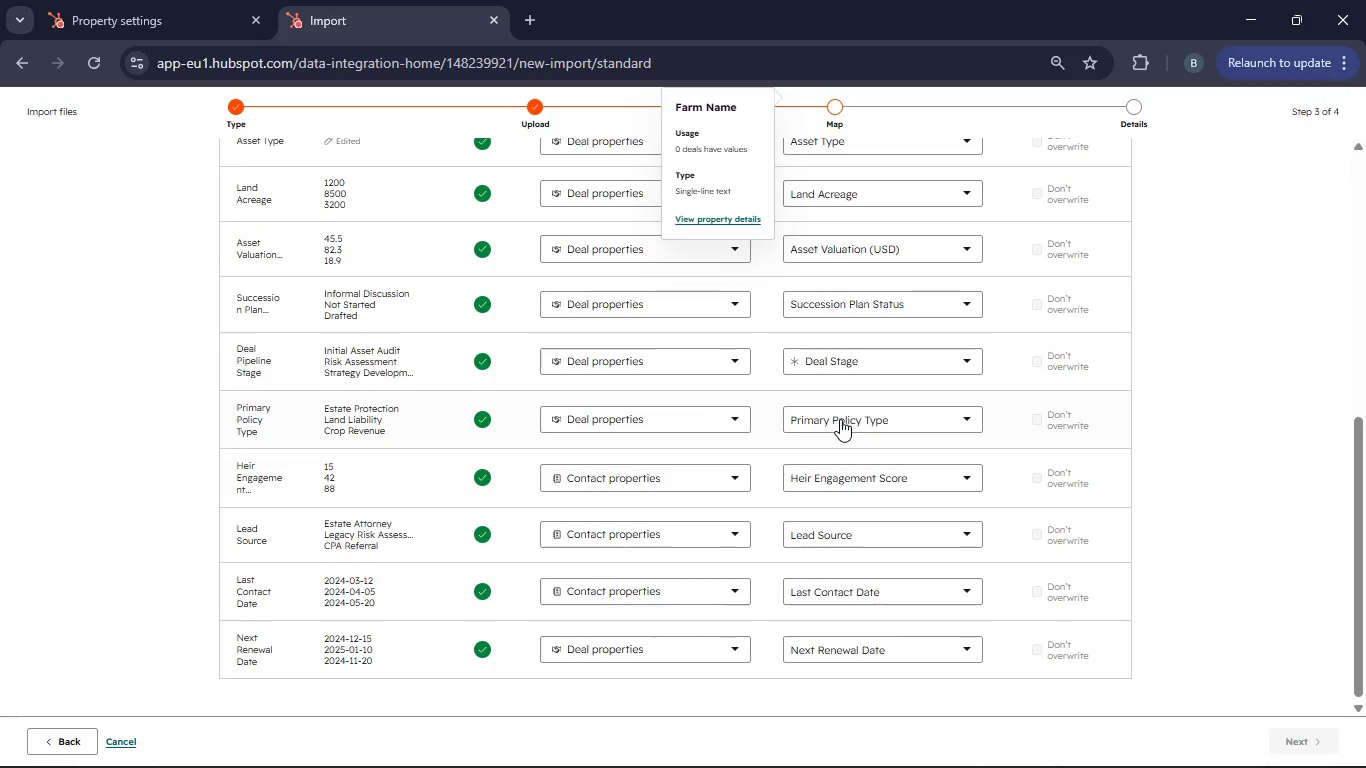 
scroll: coordinate [840, 419], scroll_direction: up, amount: 2.0
 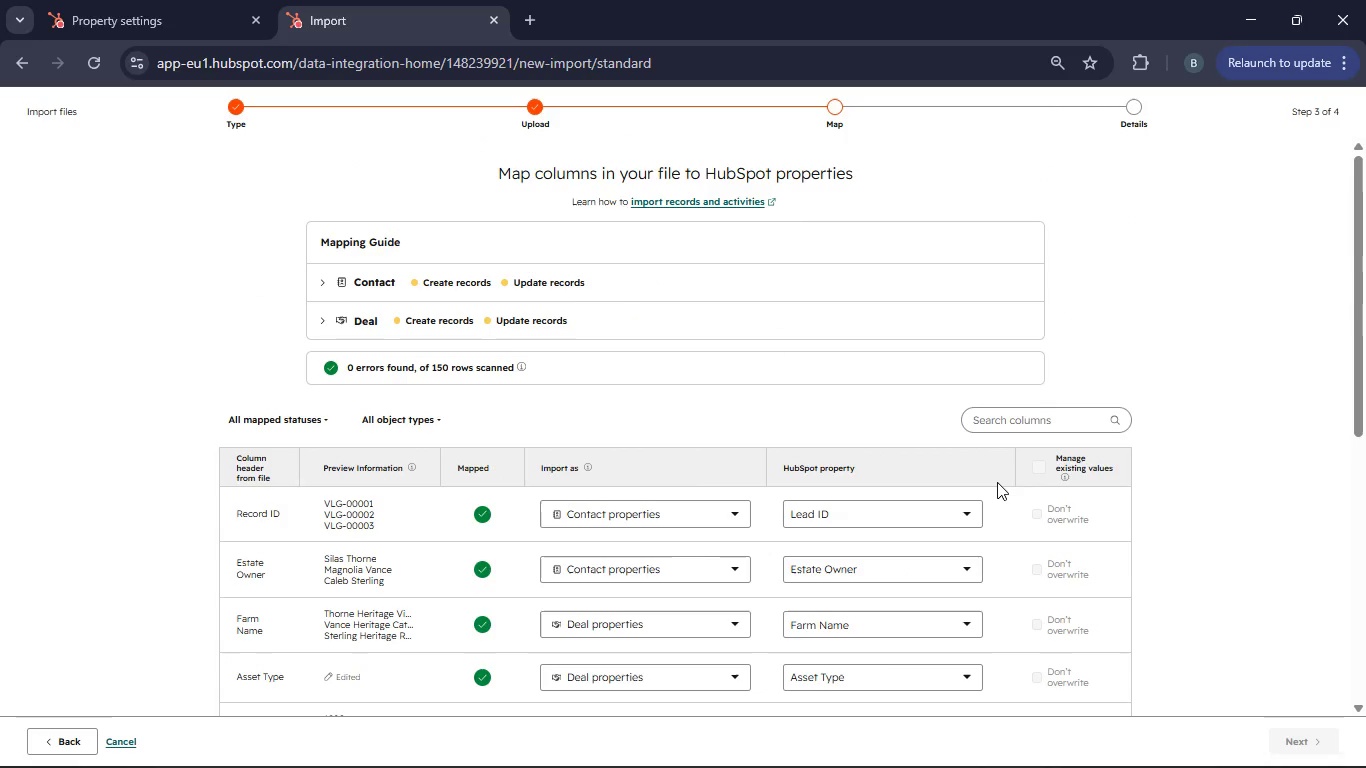 
left_click([1041, 468])
 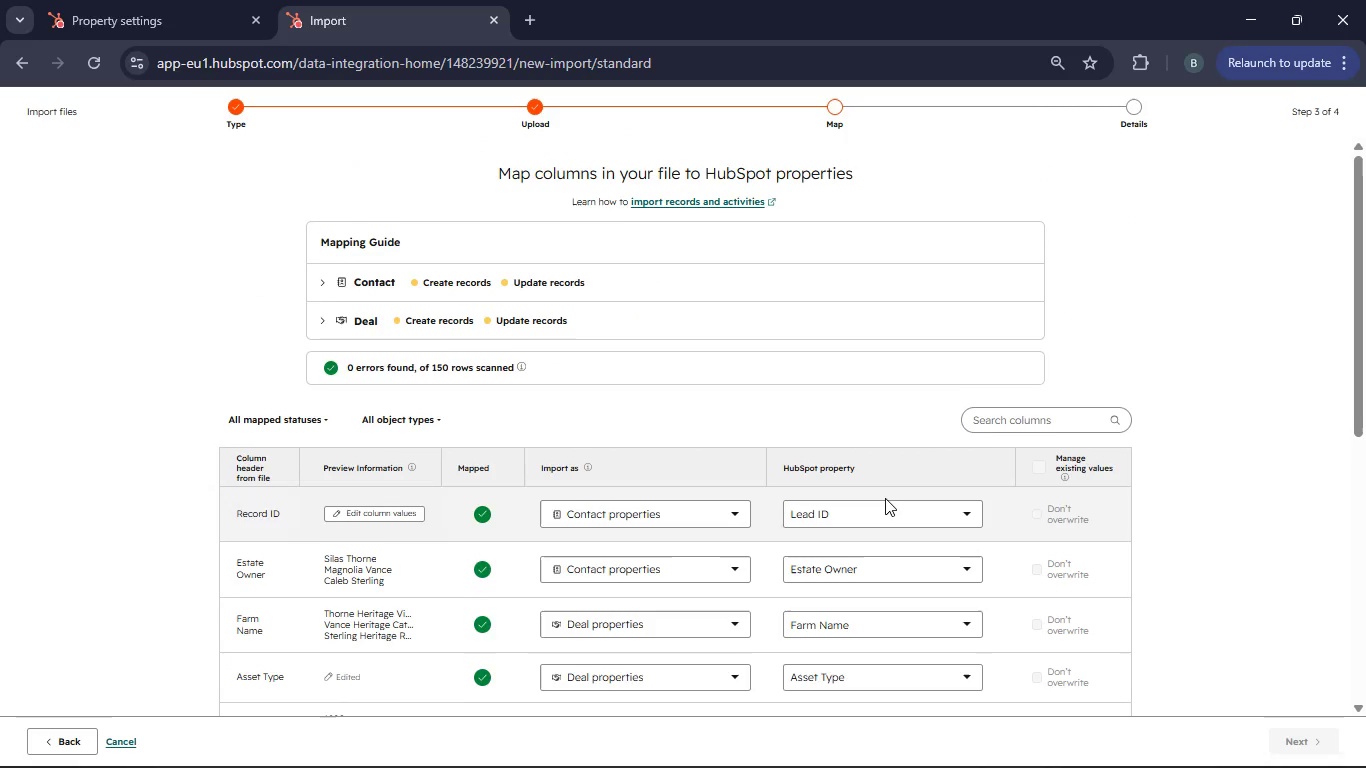 
scroll: coordinate [925, 419], scroll_direction: down, amount: 3.0
 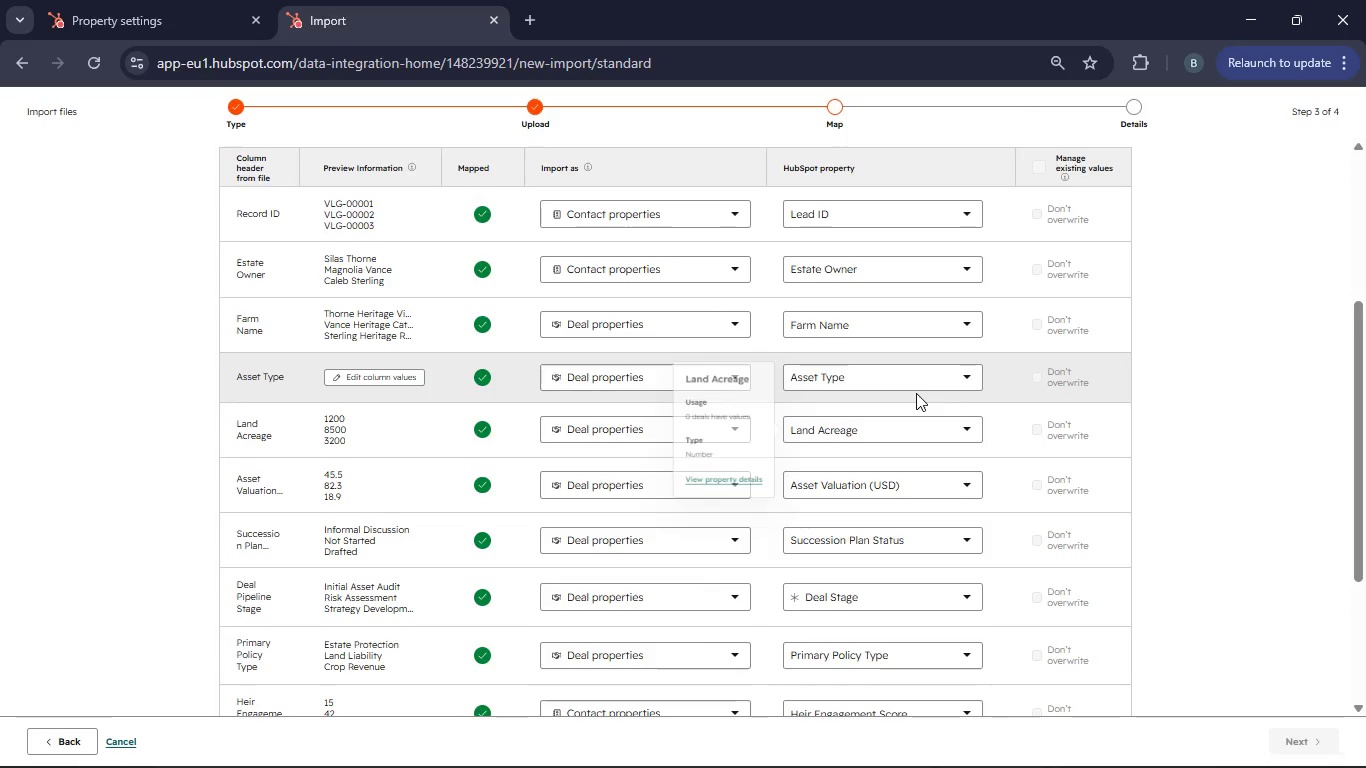 
mouse_move([1279, 712])
 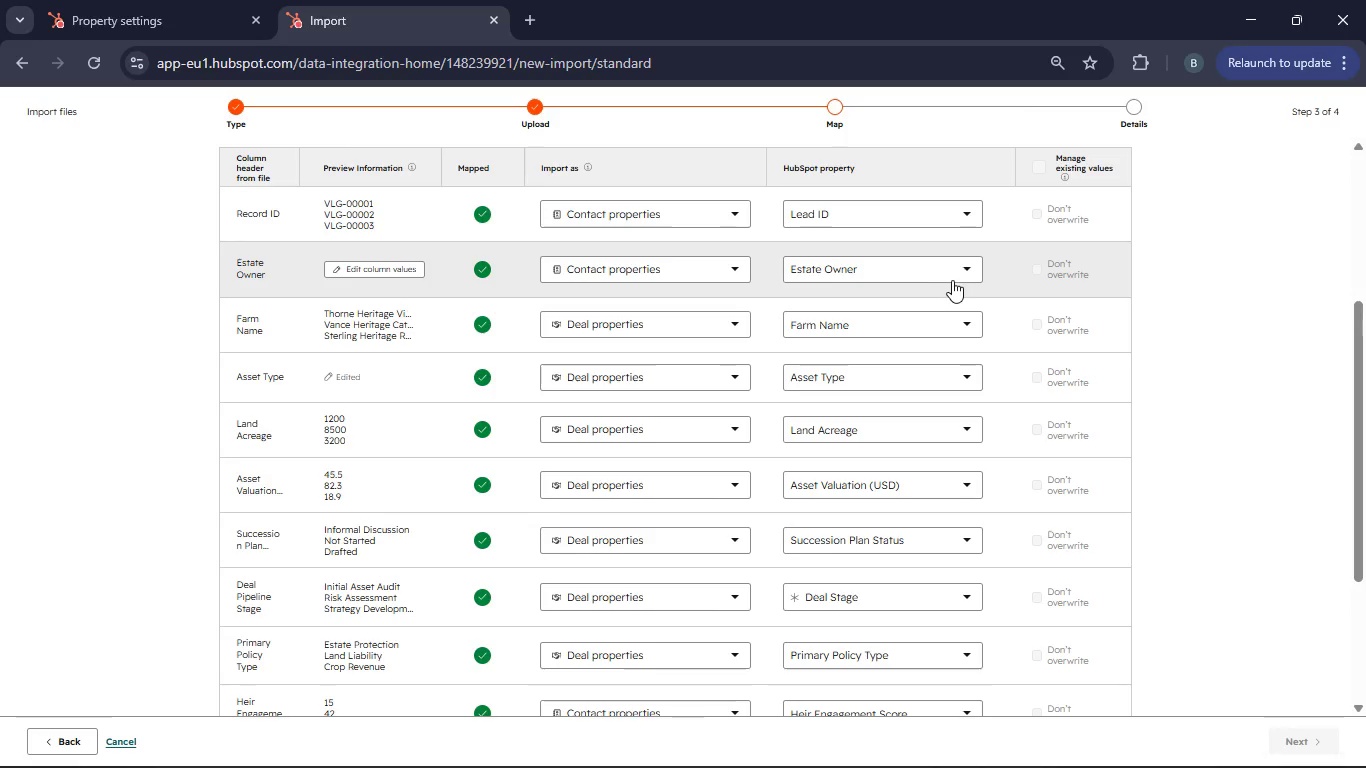 
left_click([954, 277])
 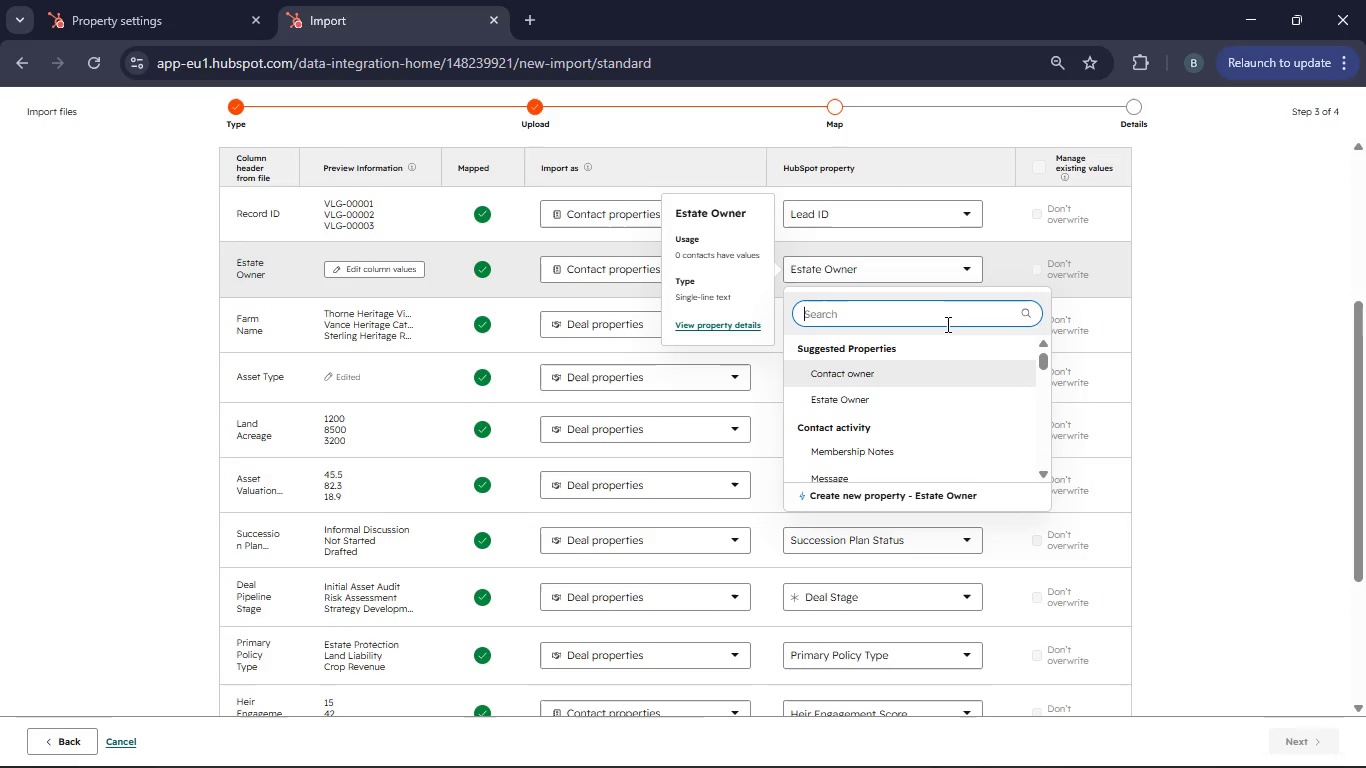 
left_click([889, 321])
 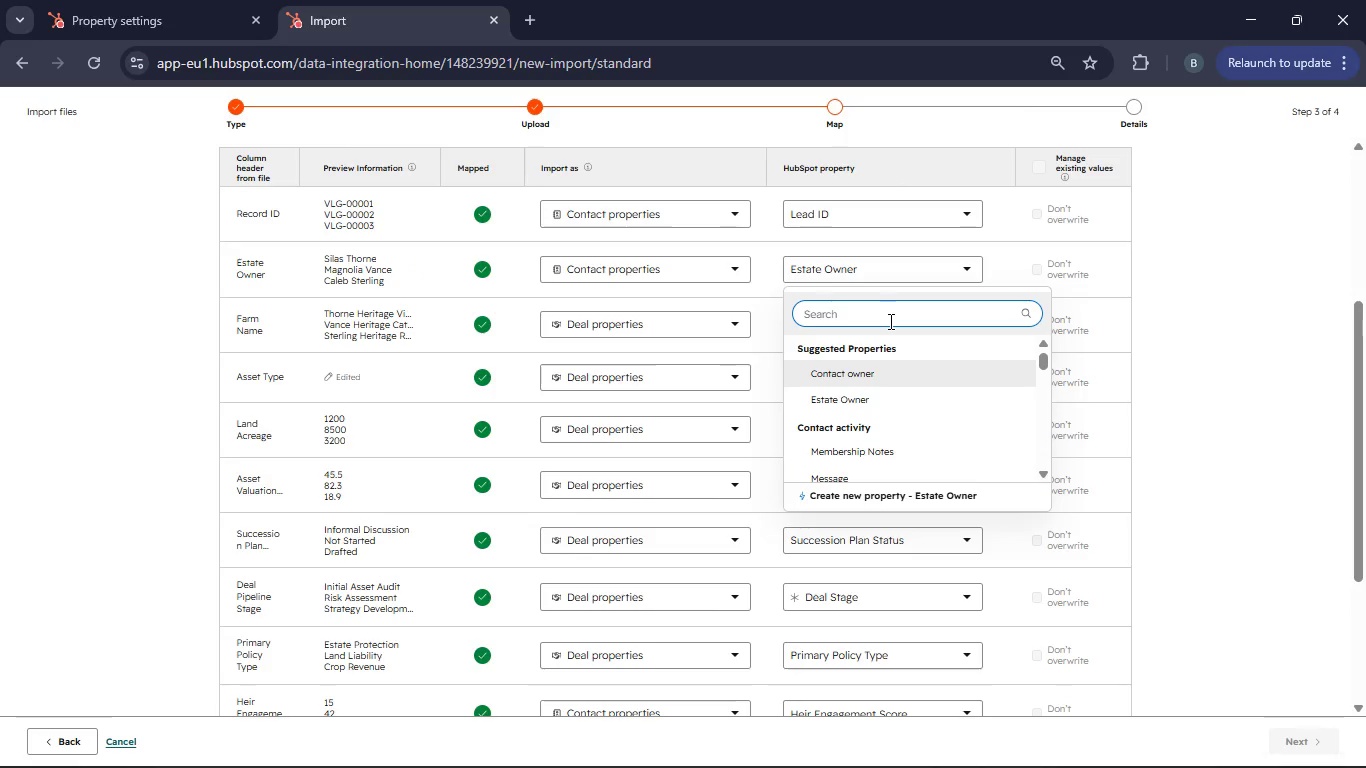 
type(First)
 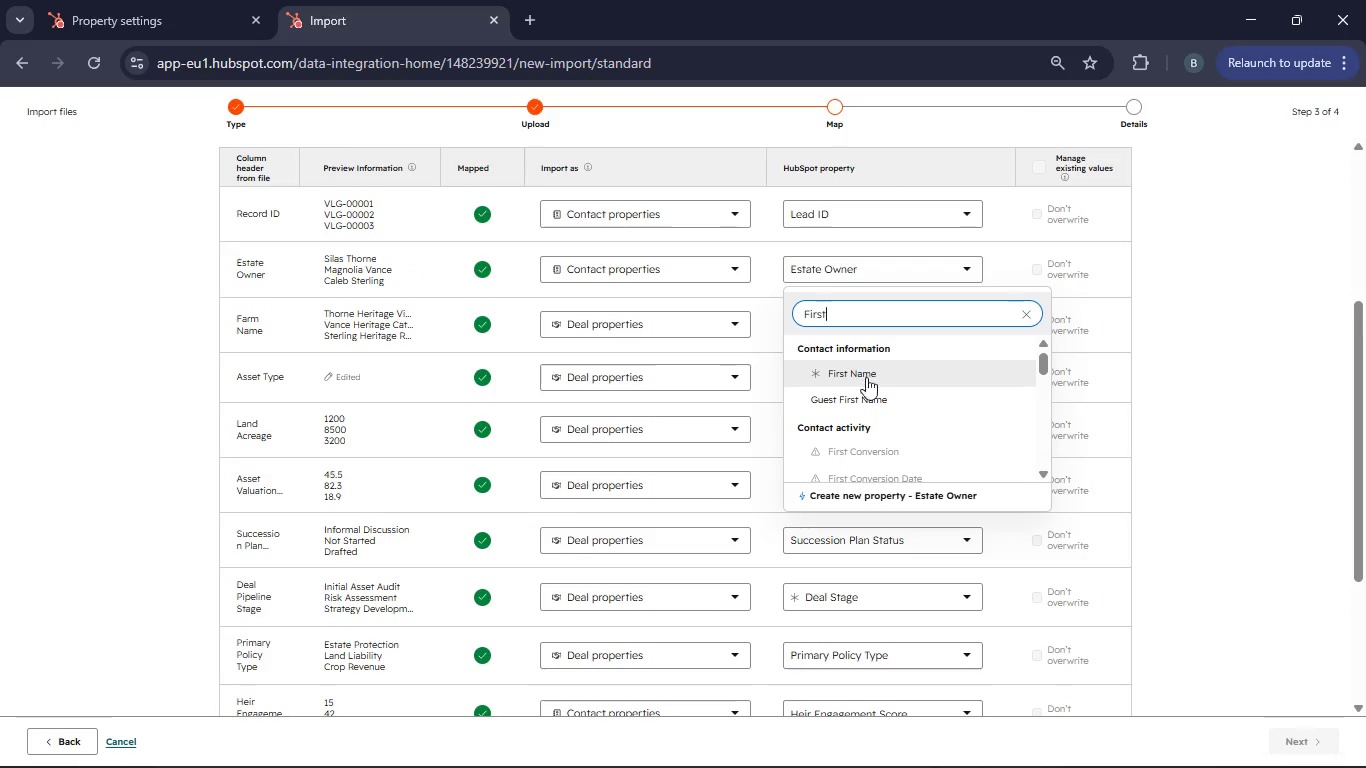 
left_click([866, 384])
 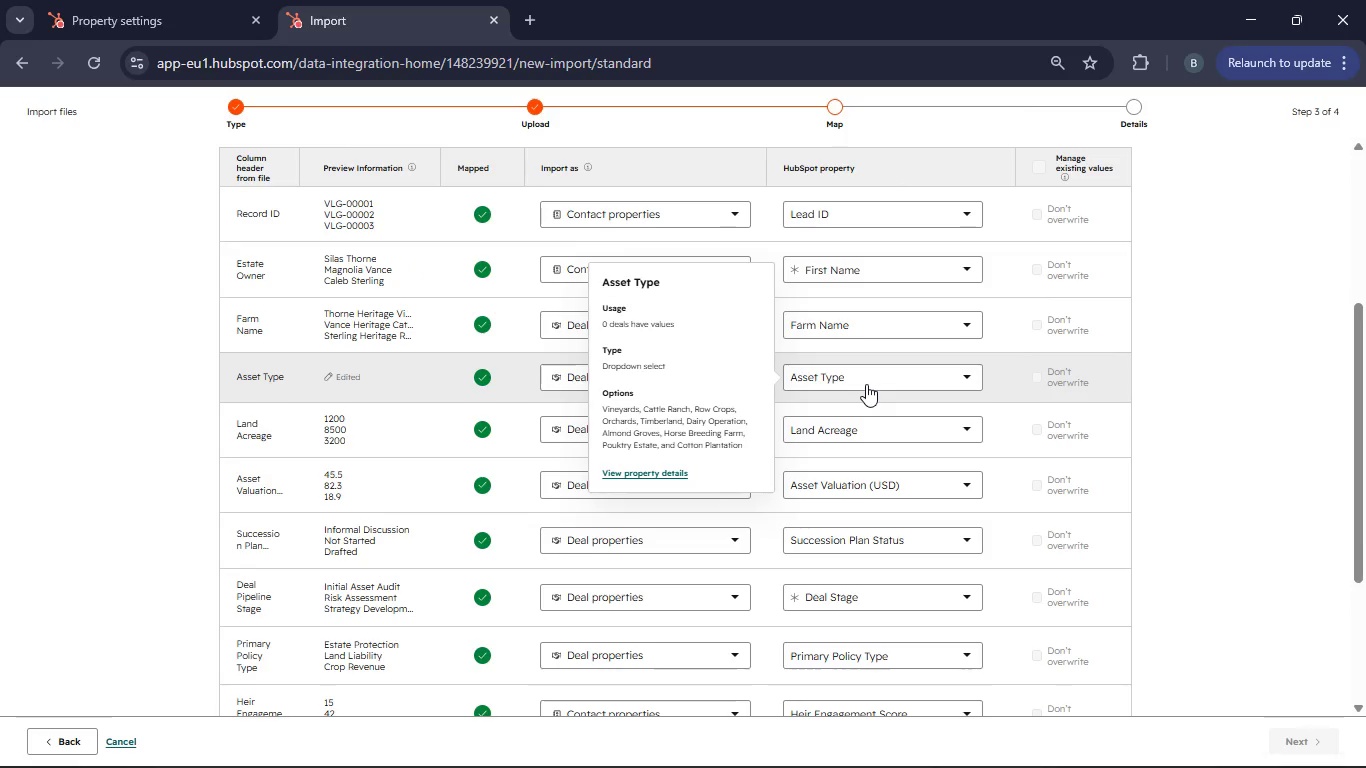 
scroll: coordinate [841, 395], scroll_direction: down, amount: 2.0
 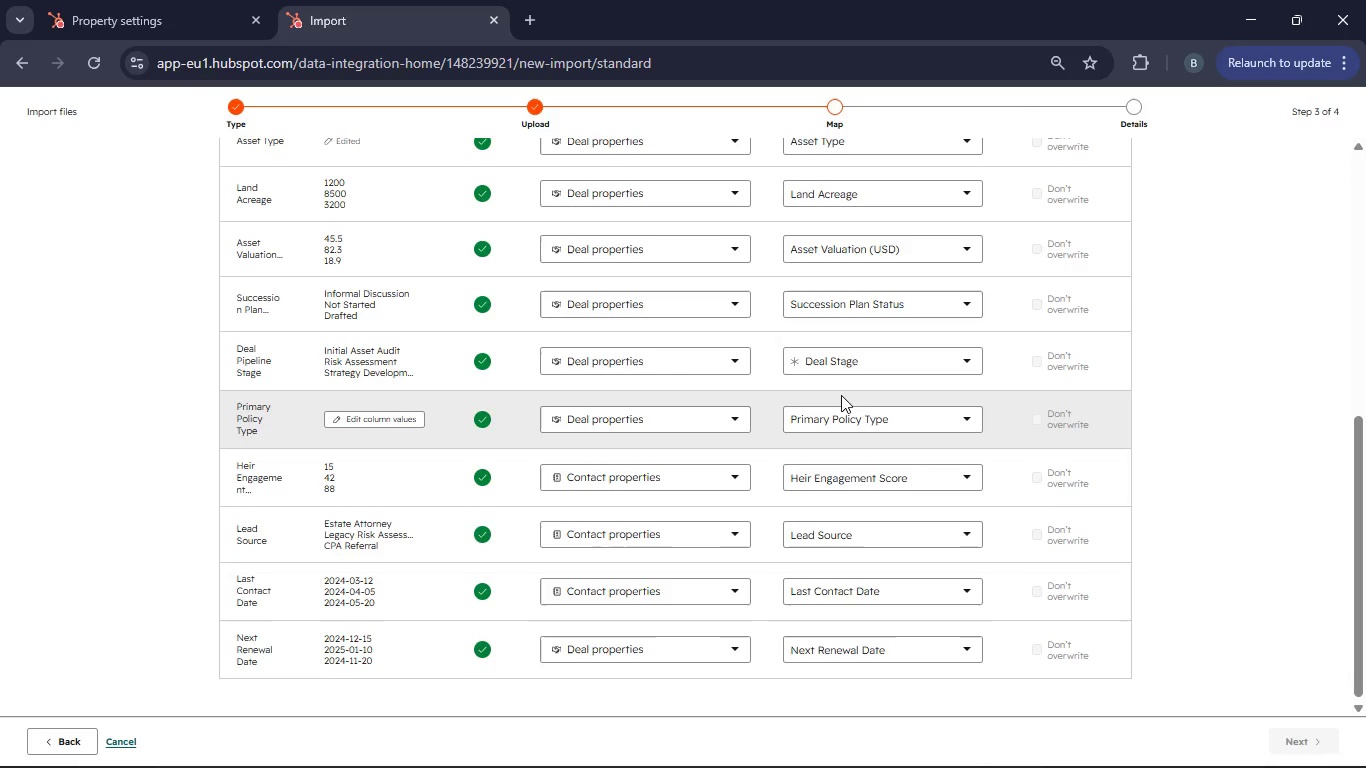 
scroll: coordinate [841, 405], scroll_direction: none, amount: 0.0
 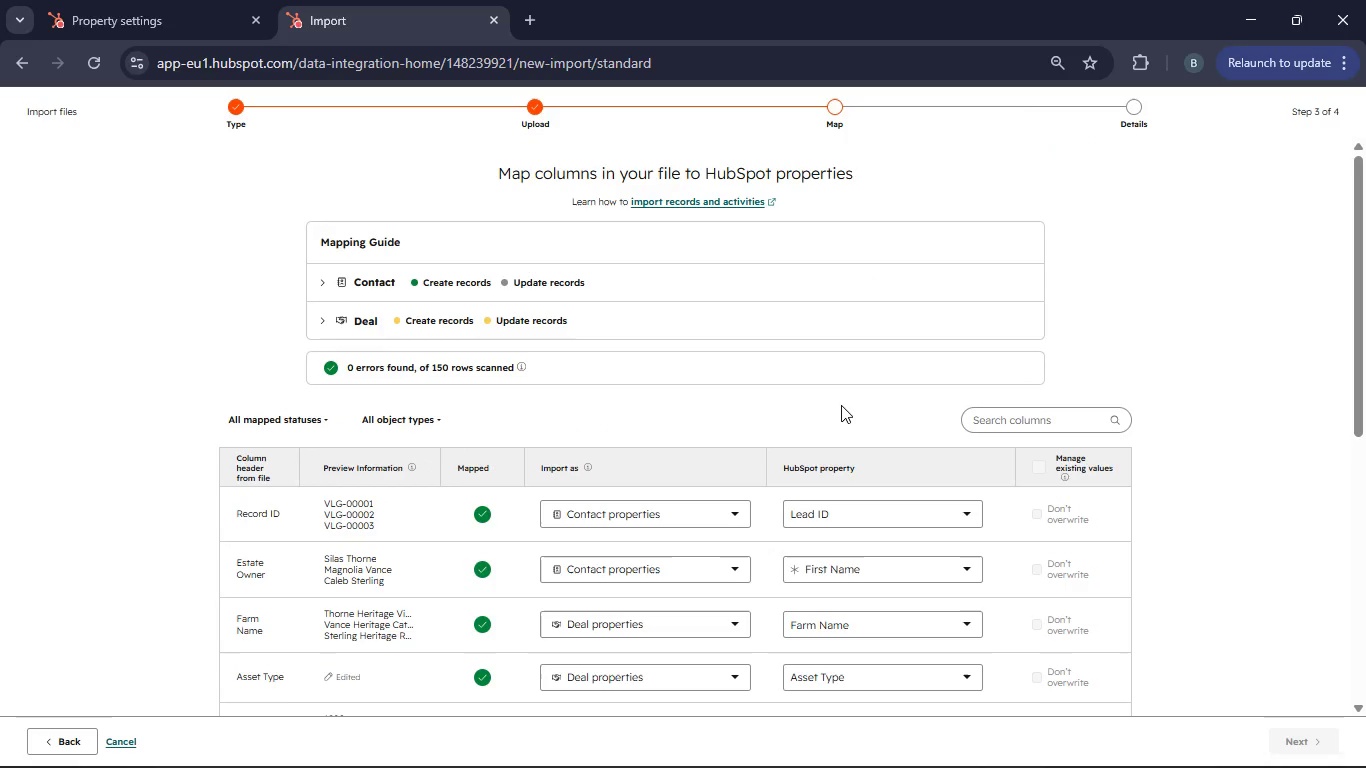 
scroll: coordinate [841, 405], scroll_direction: up, amount: 3.0
 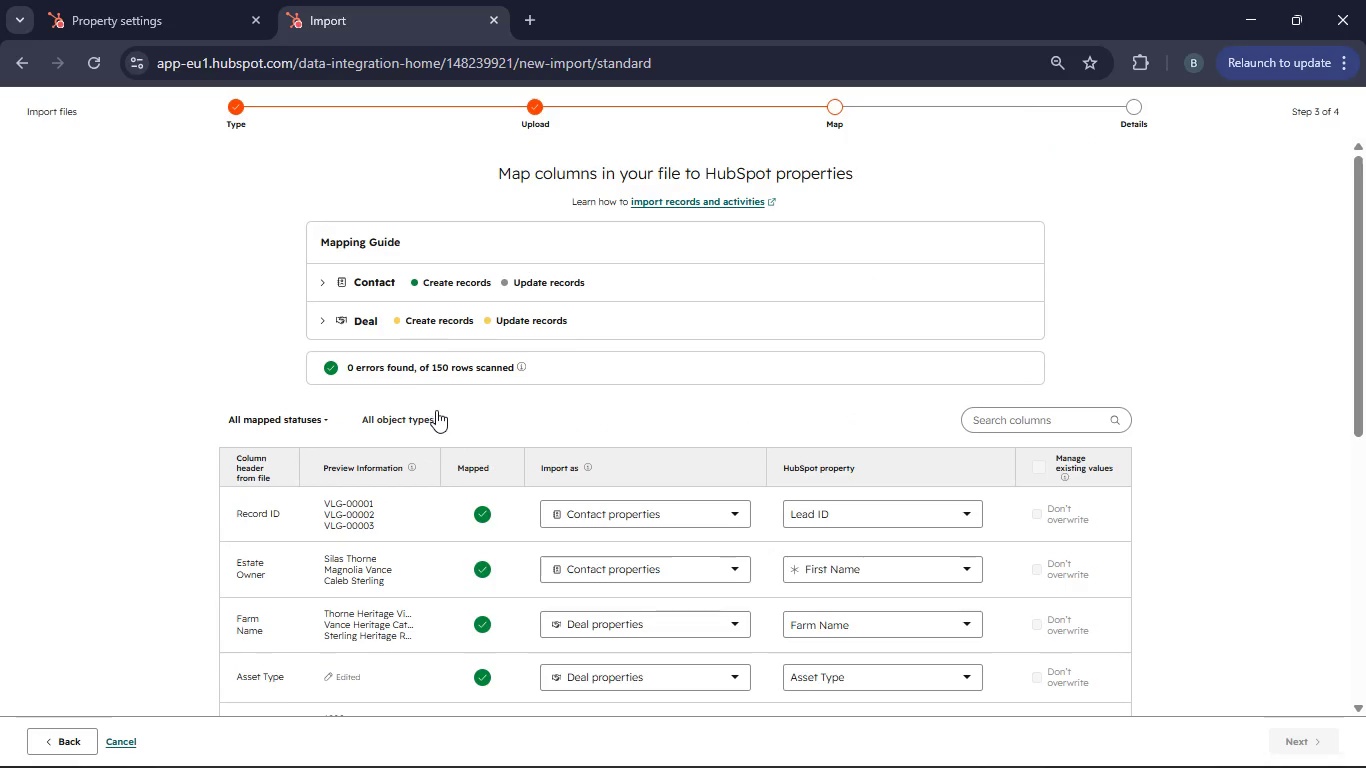 
left_click([432, 413])
 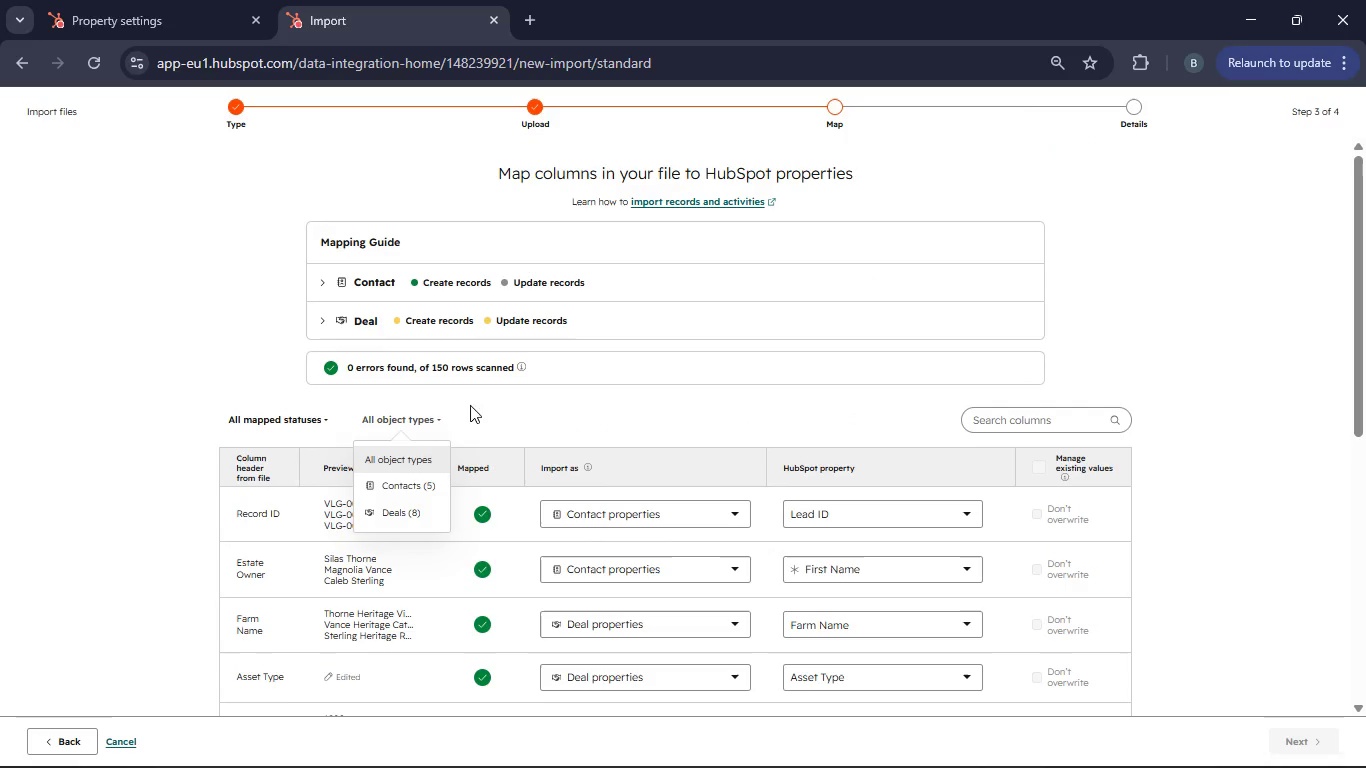 
left_click([504, 401])
 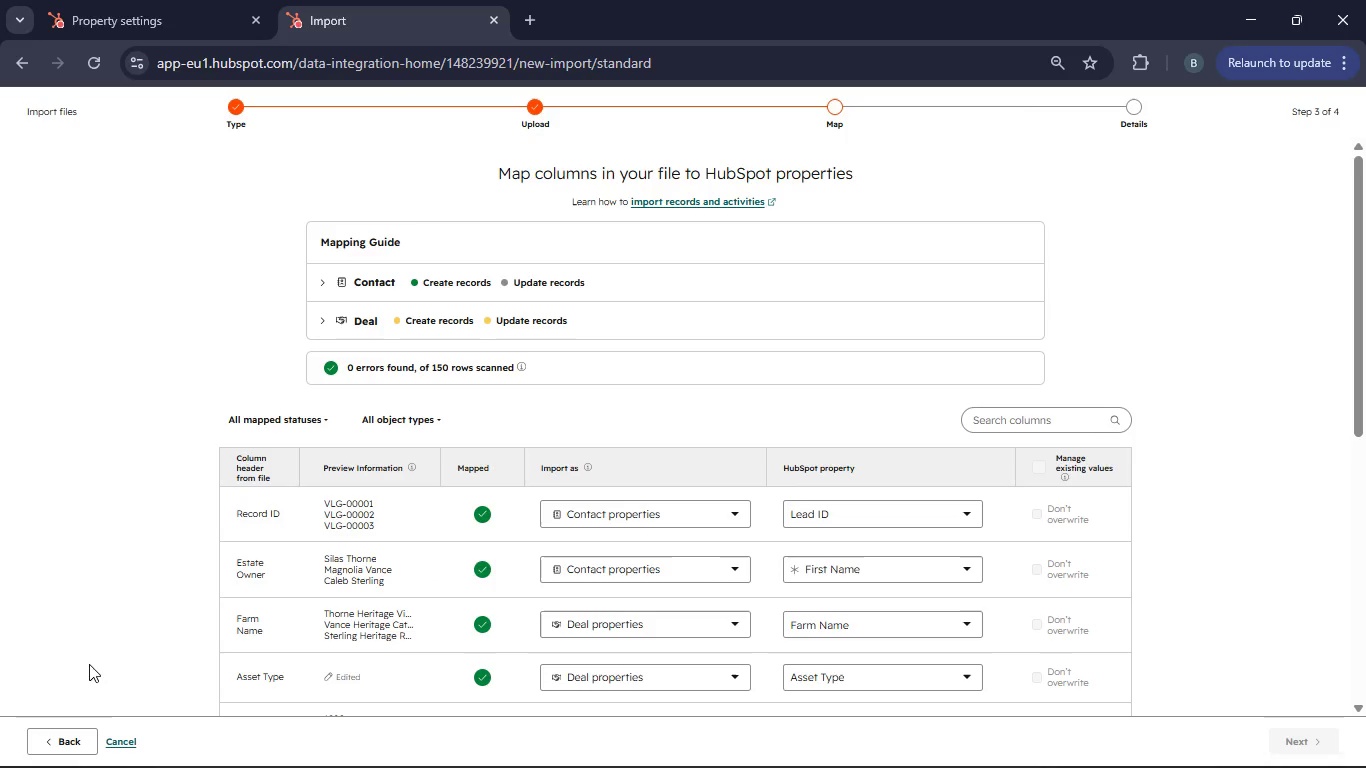 
left_click([60, 738])
 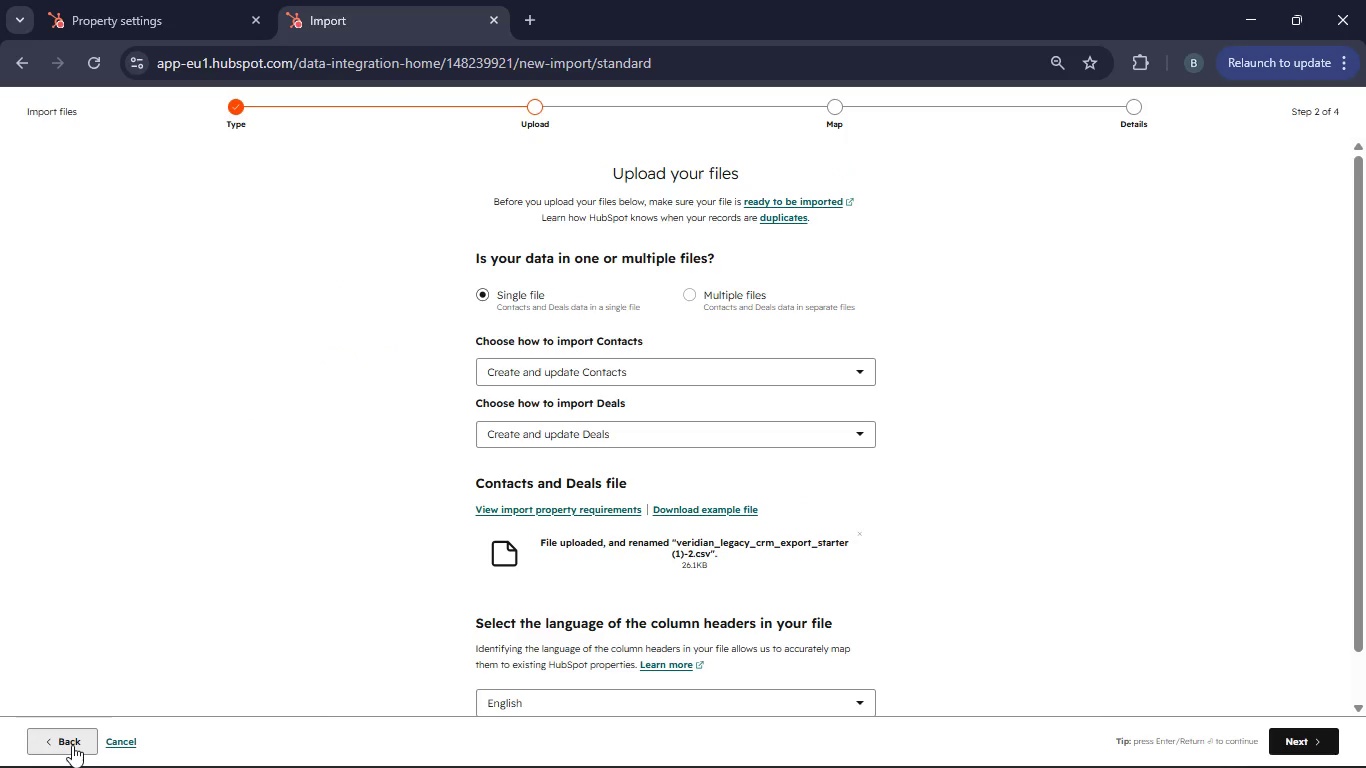 
left_click([72, 745])
 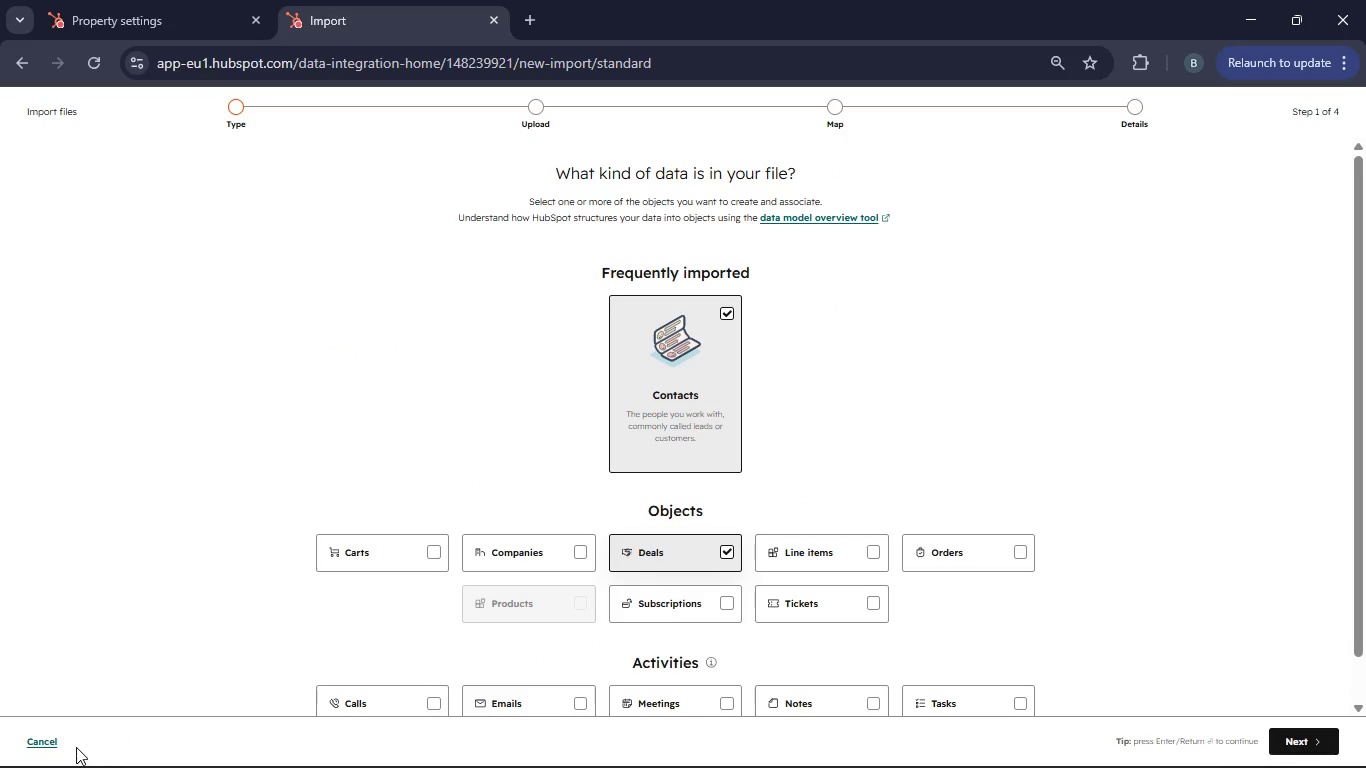 
left_click([76, 747])
 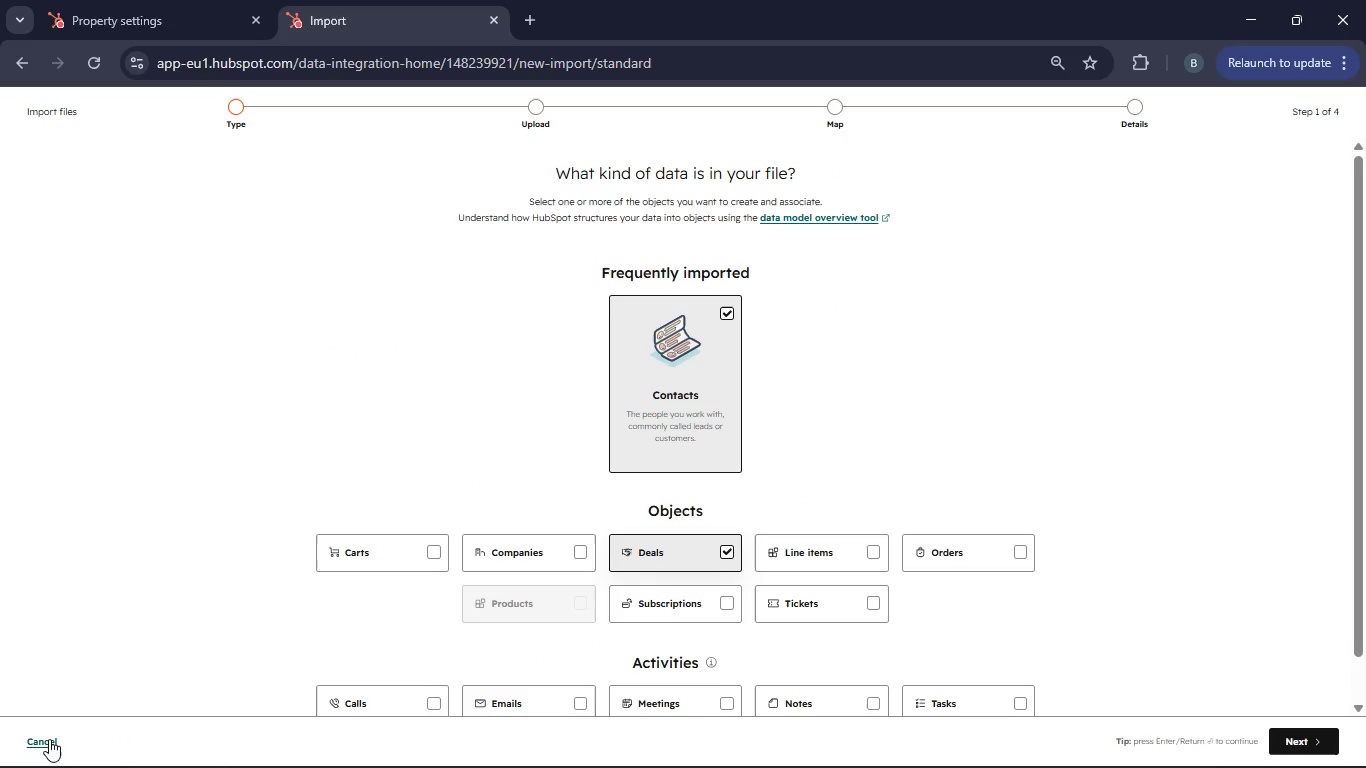 
left_click([46, 738])
 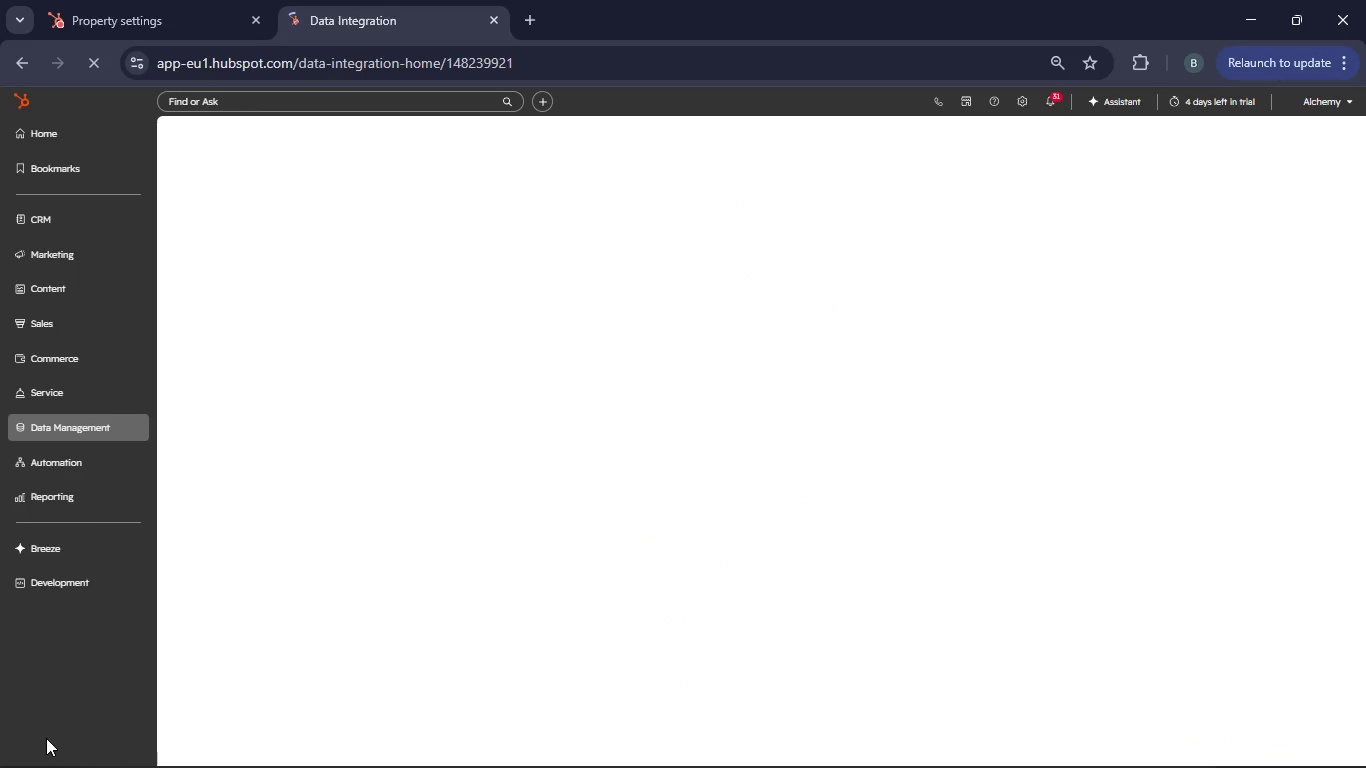 
left_click([98, 232])
 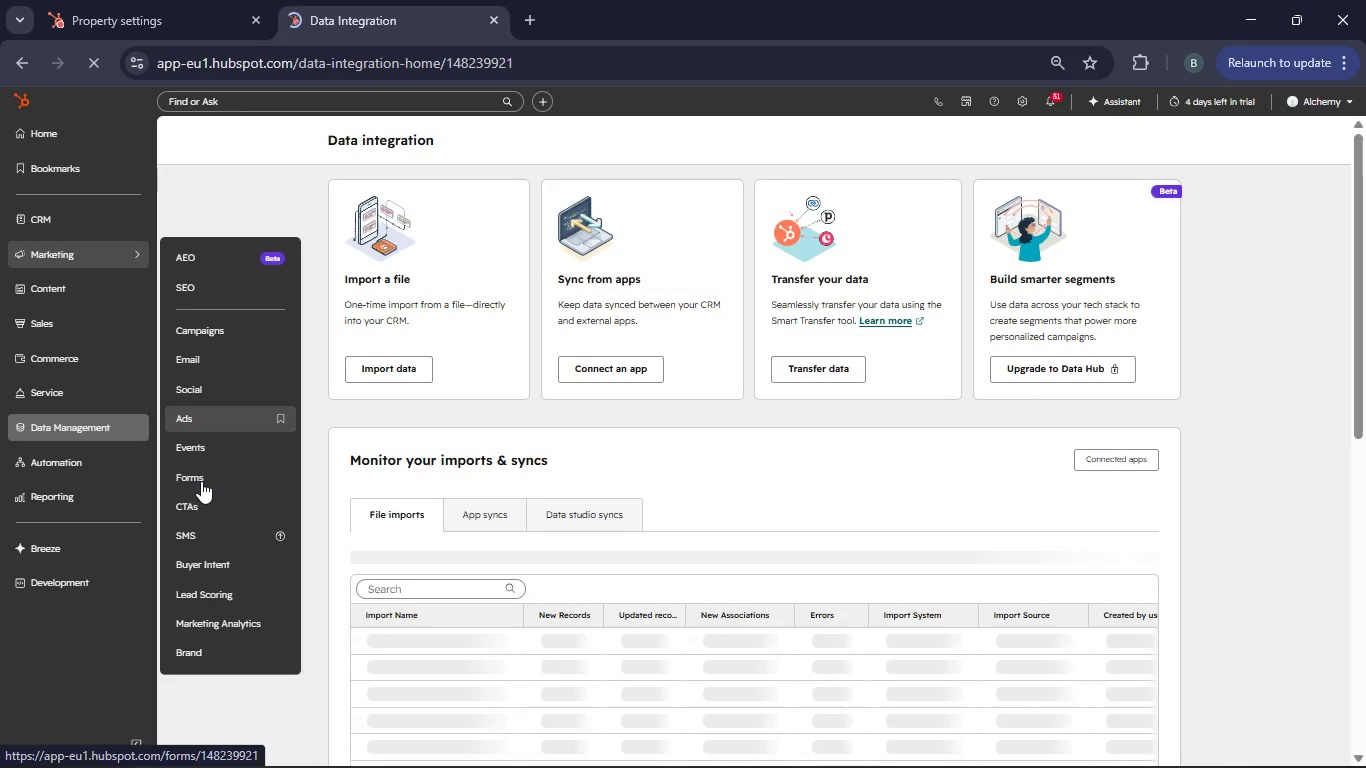 
wait(6.88)
 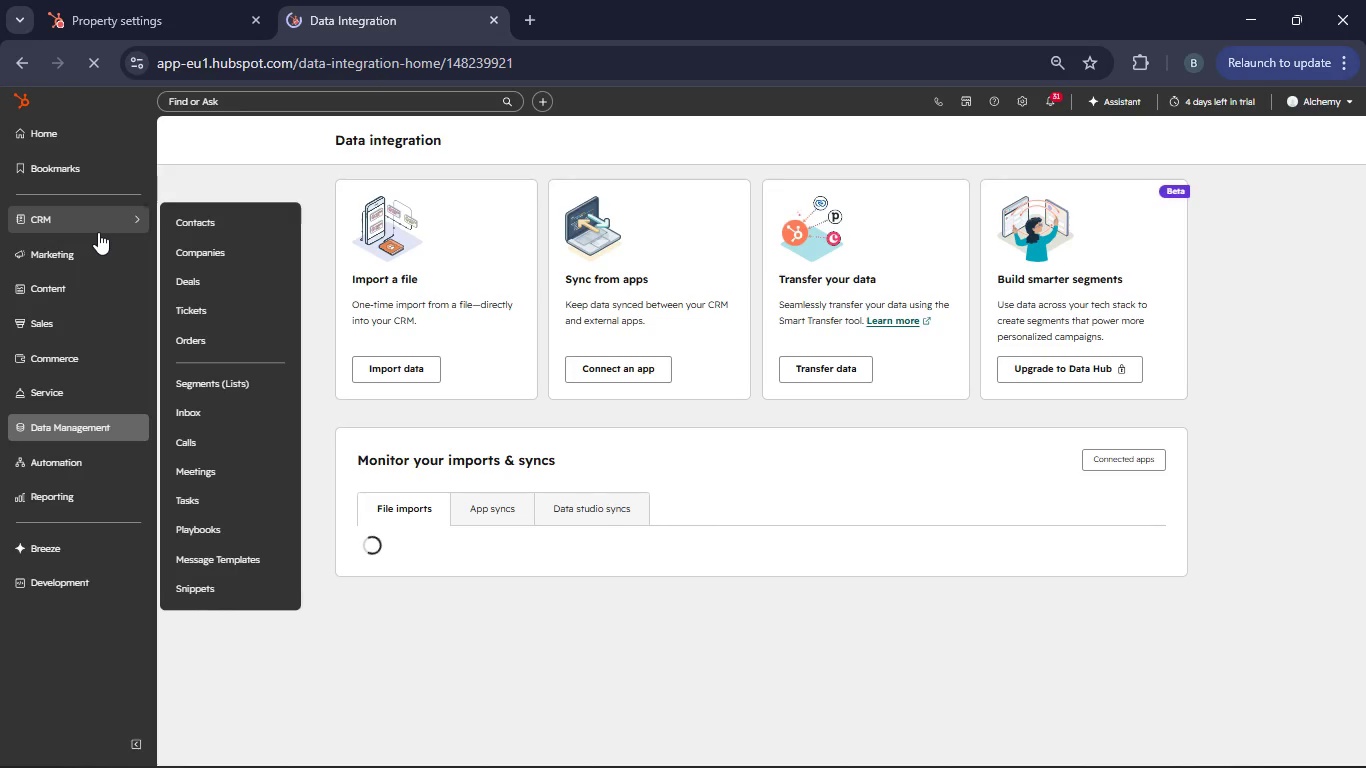 
left_click([199, 478])
 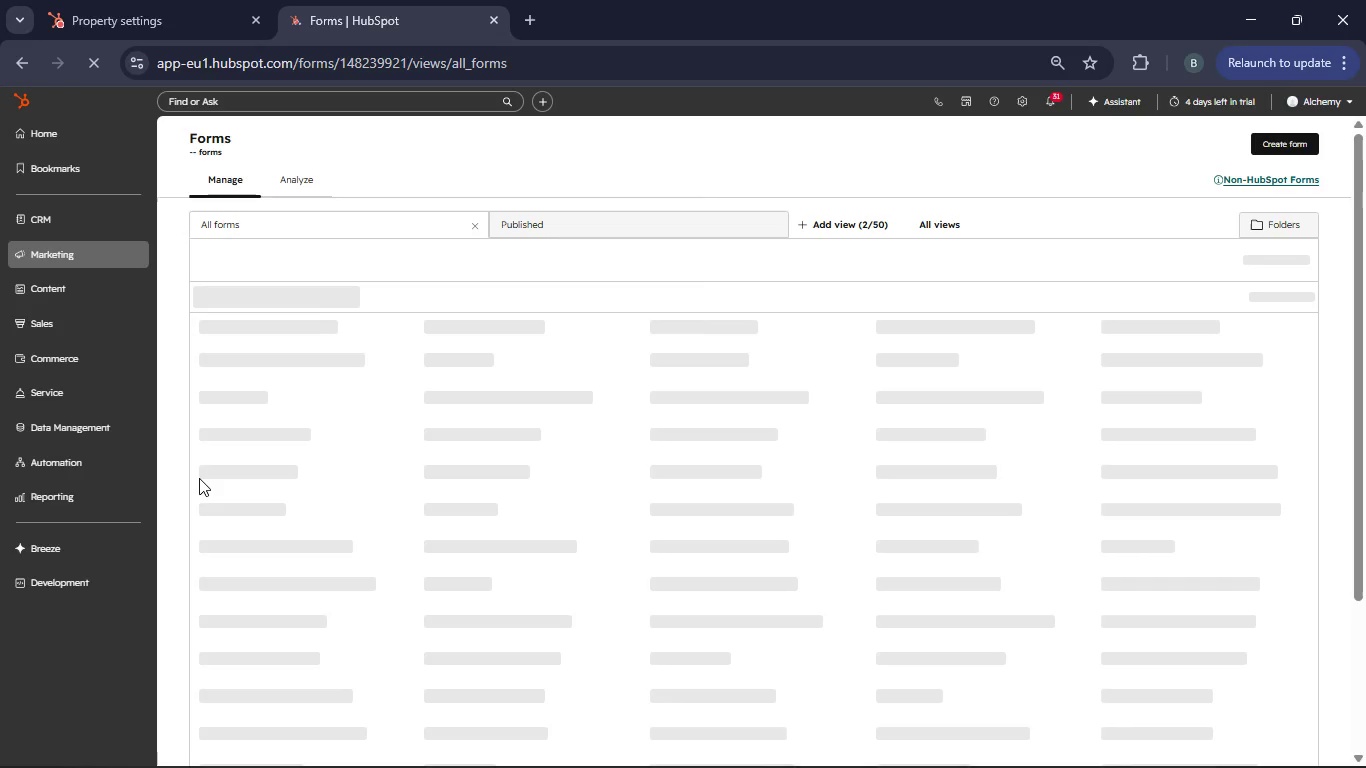 
wait(13.69)
 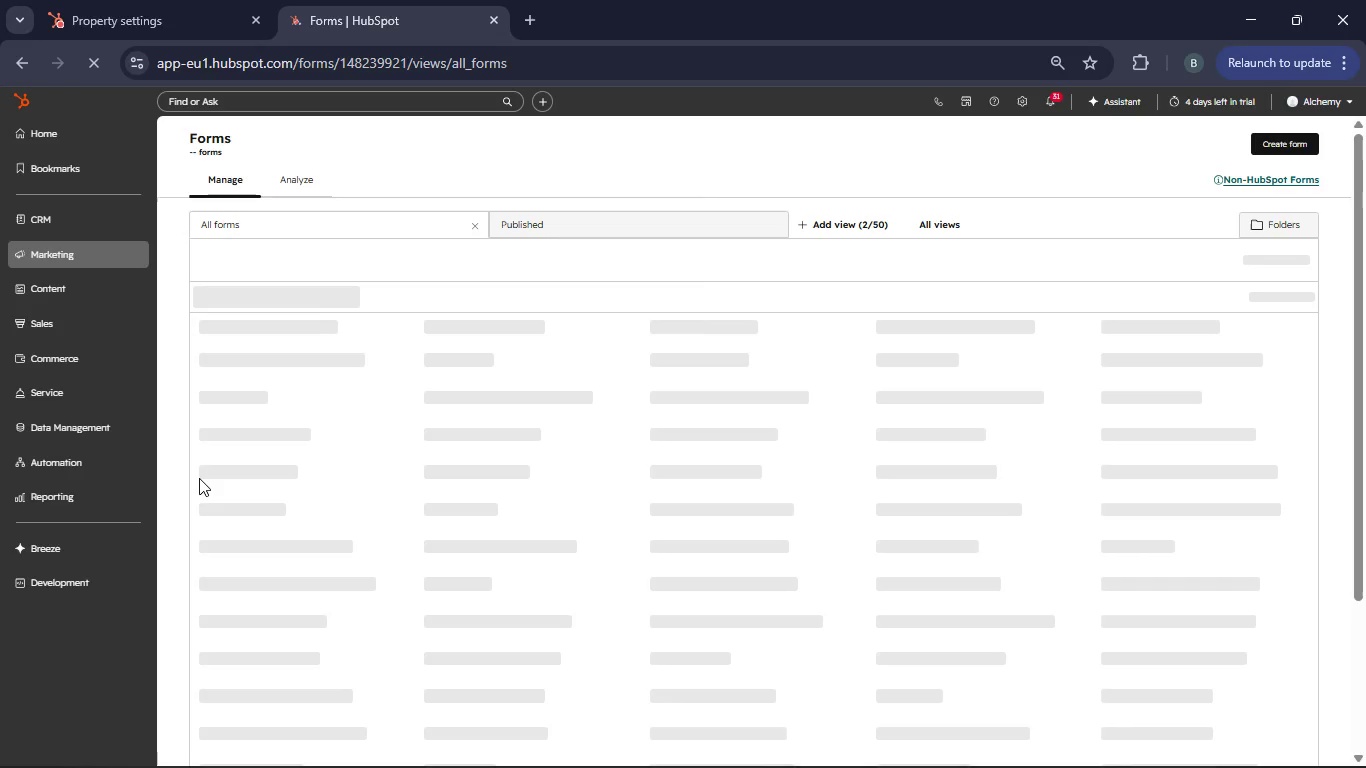 
left_click([1290, 146])
 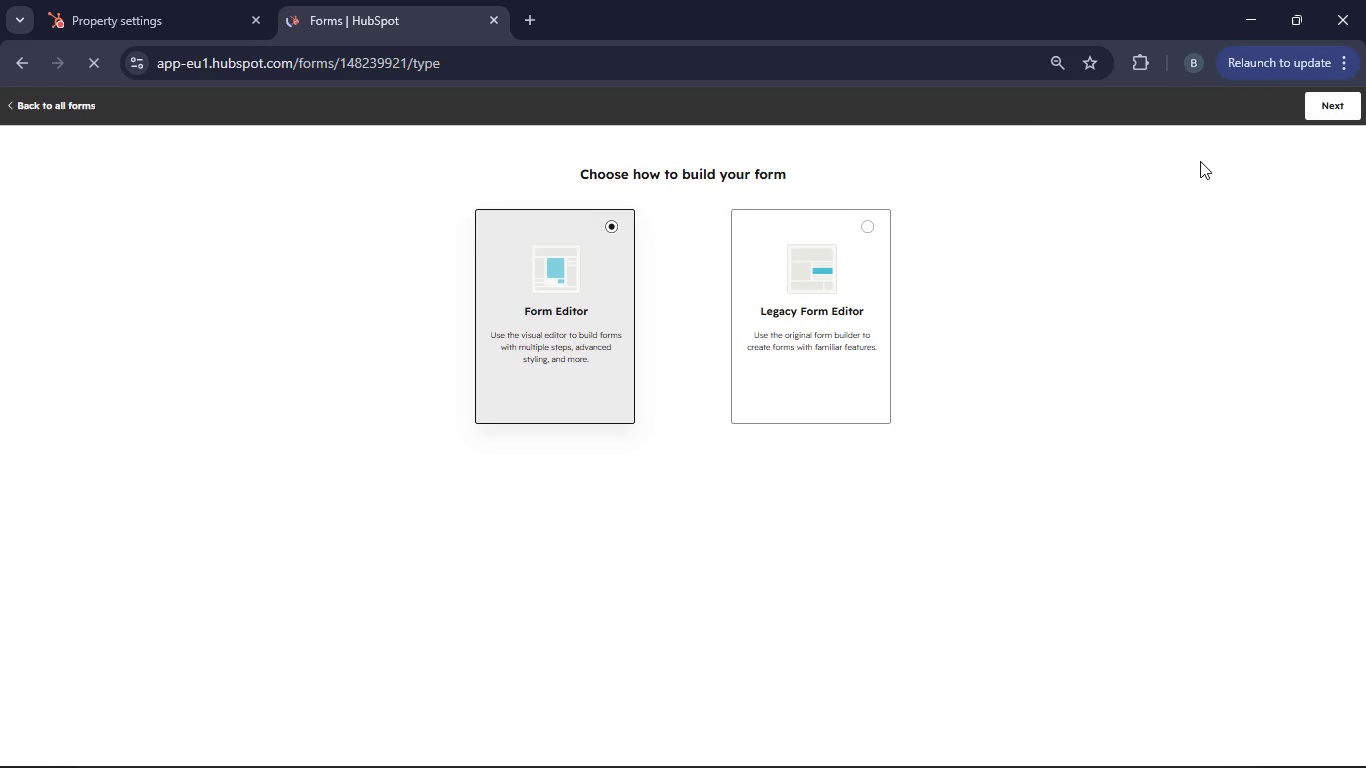 
left_click([1322, 109])
 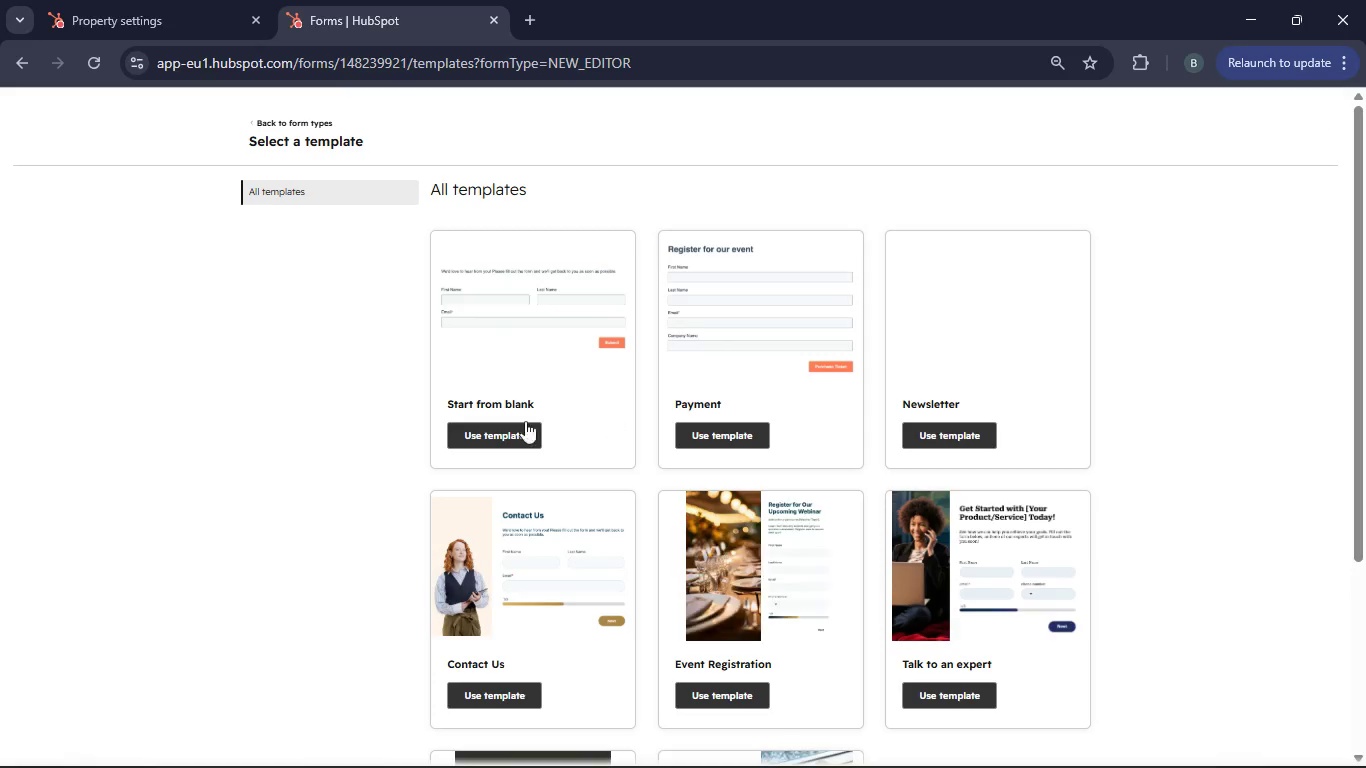 
left_click([473, 436])
 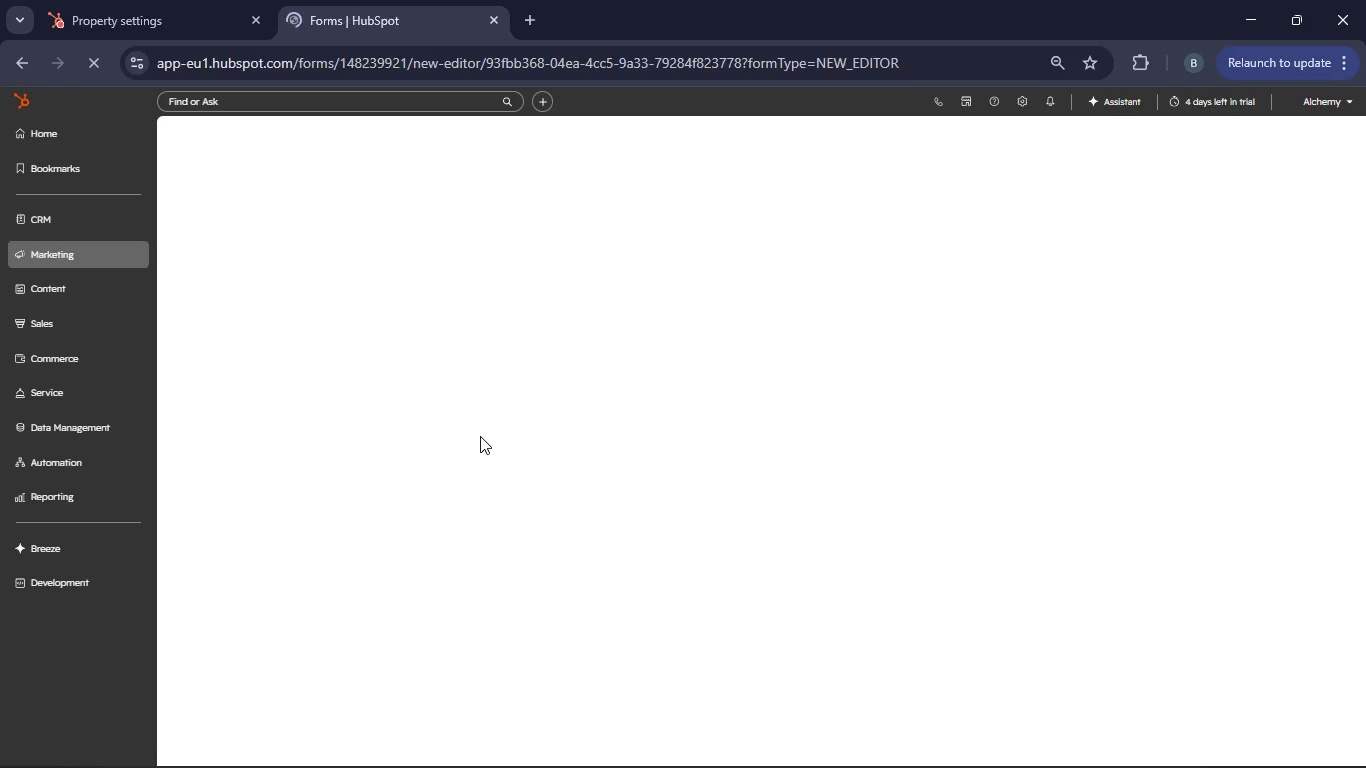 
wait(11.53)
 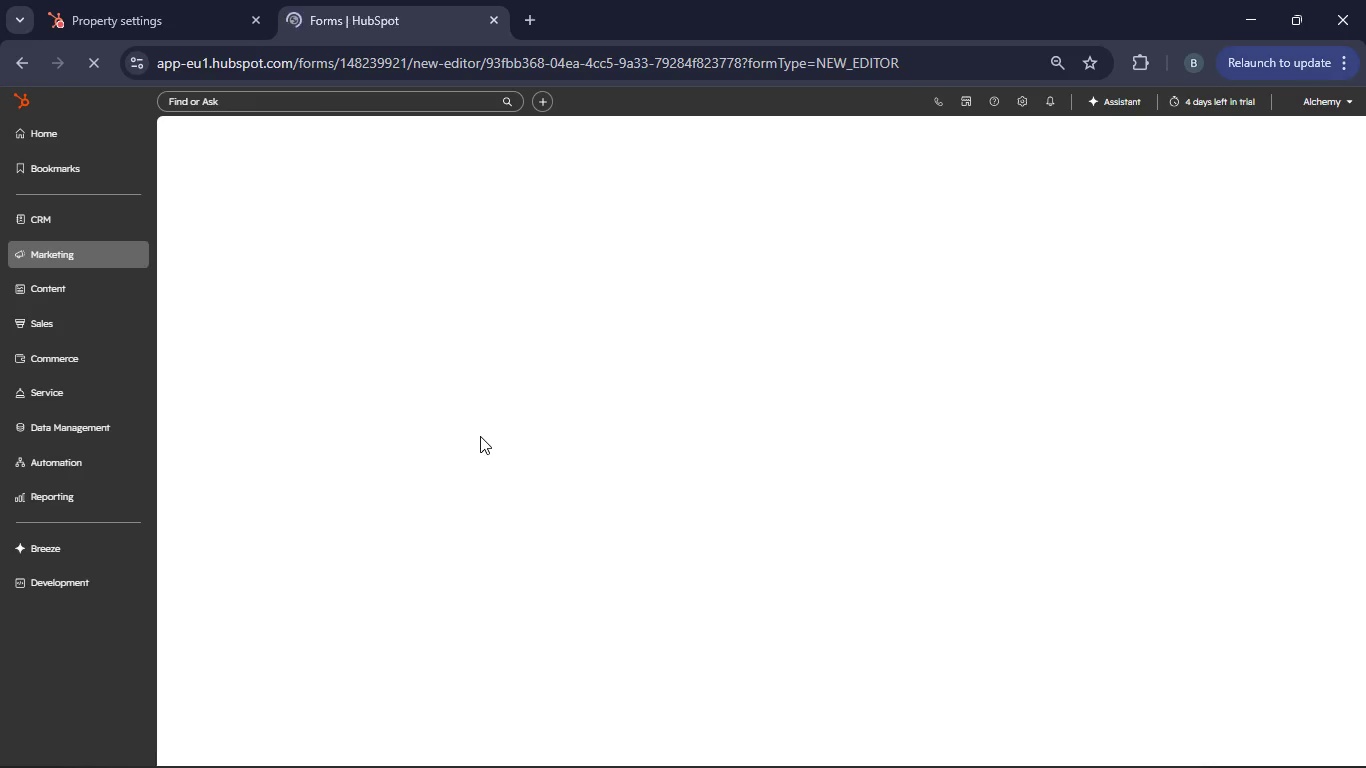 
left_click([816, 104])
 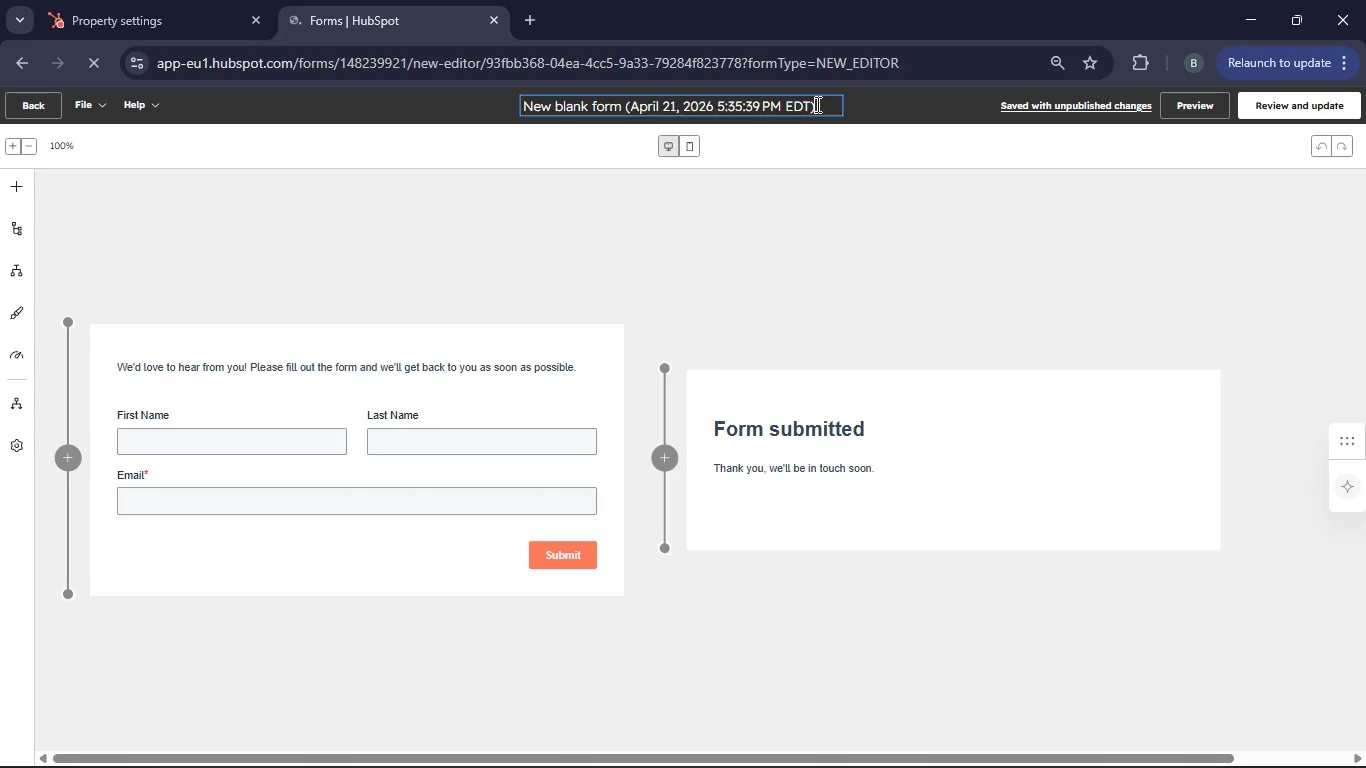 
hold_key(key=Backspace, duration=1.58)
 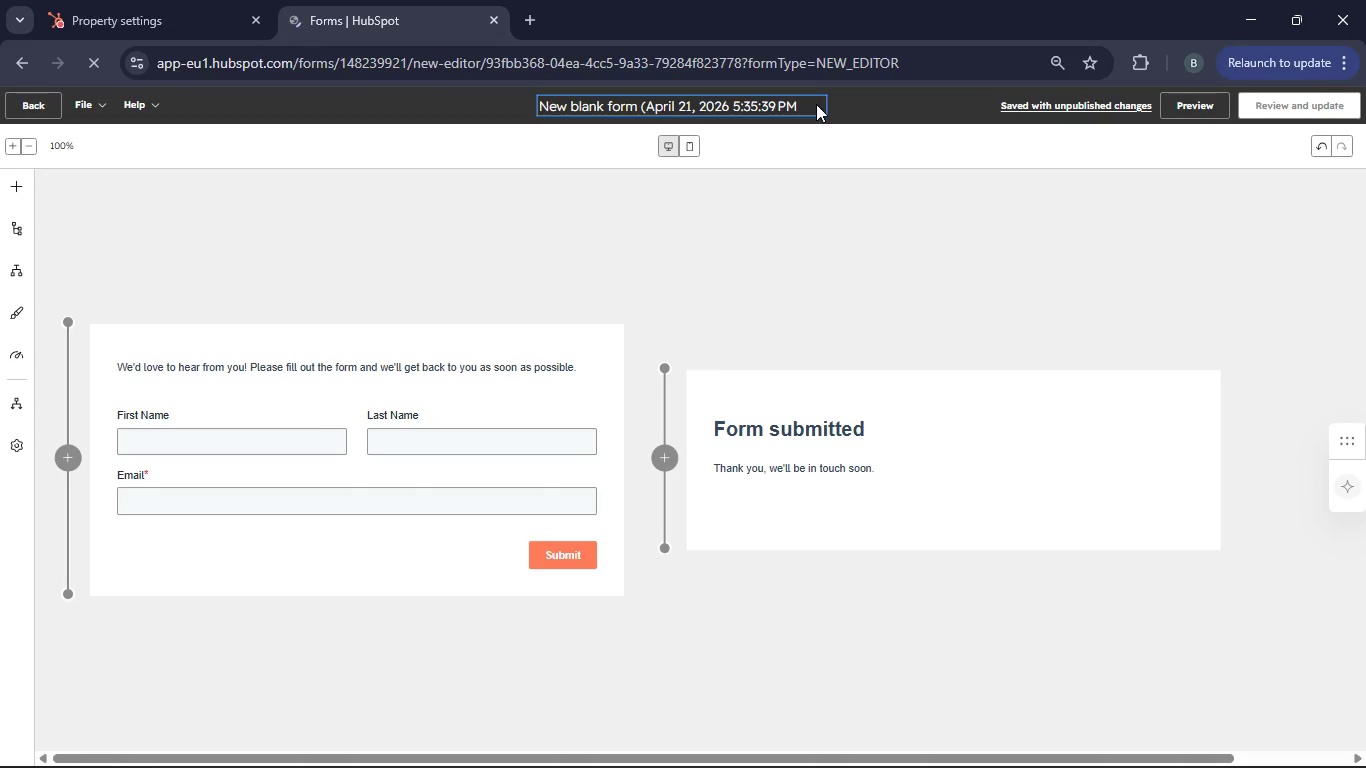 
hold_key(key=Backspace, duration=1.69)
 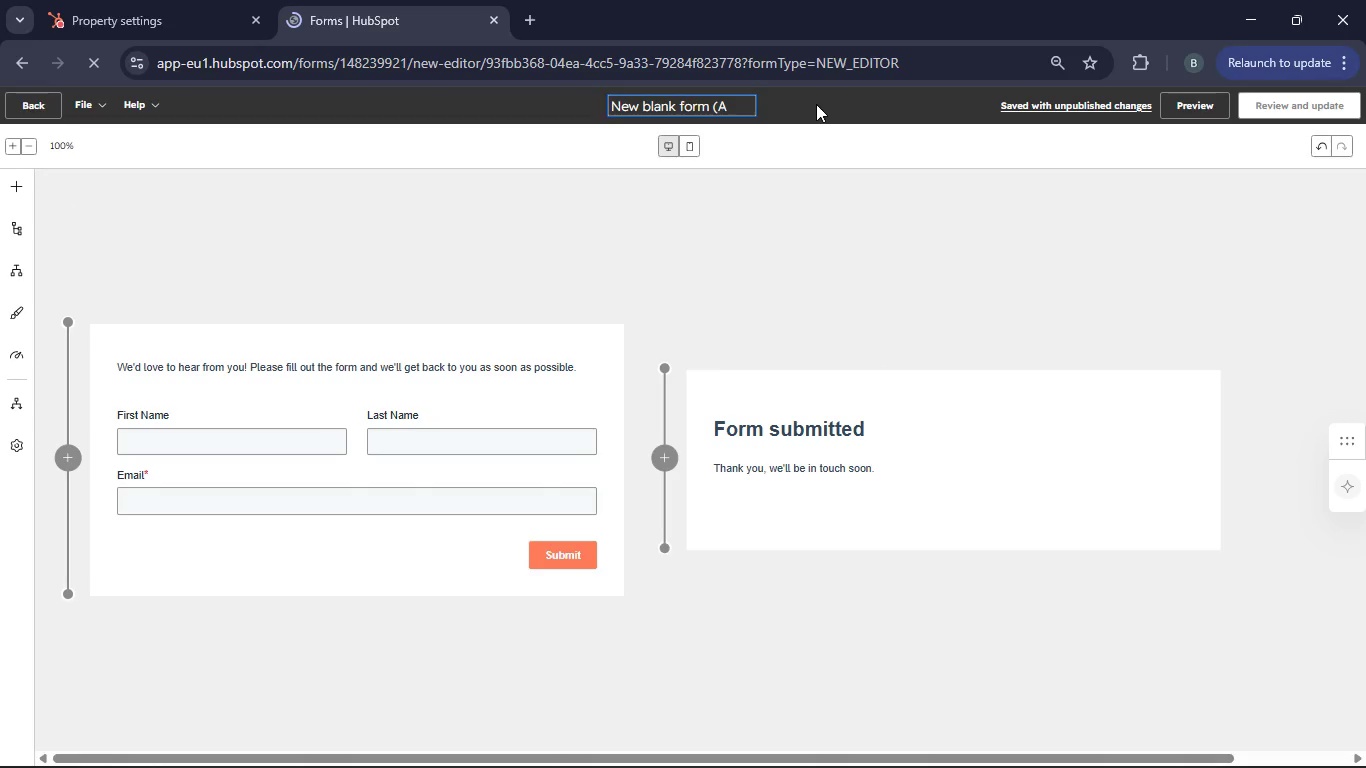 
key(Backspace)
key(Backspace)
key(Backspace)
key(Backspace)
key(Backspace)
key(Backspace)
key(Backspace)
key(Backspace)
key(Backspace)
key(Backspace)
key(Backspace)
key(Backspace)
type(Legay Risk Assessment)
 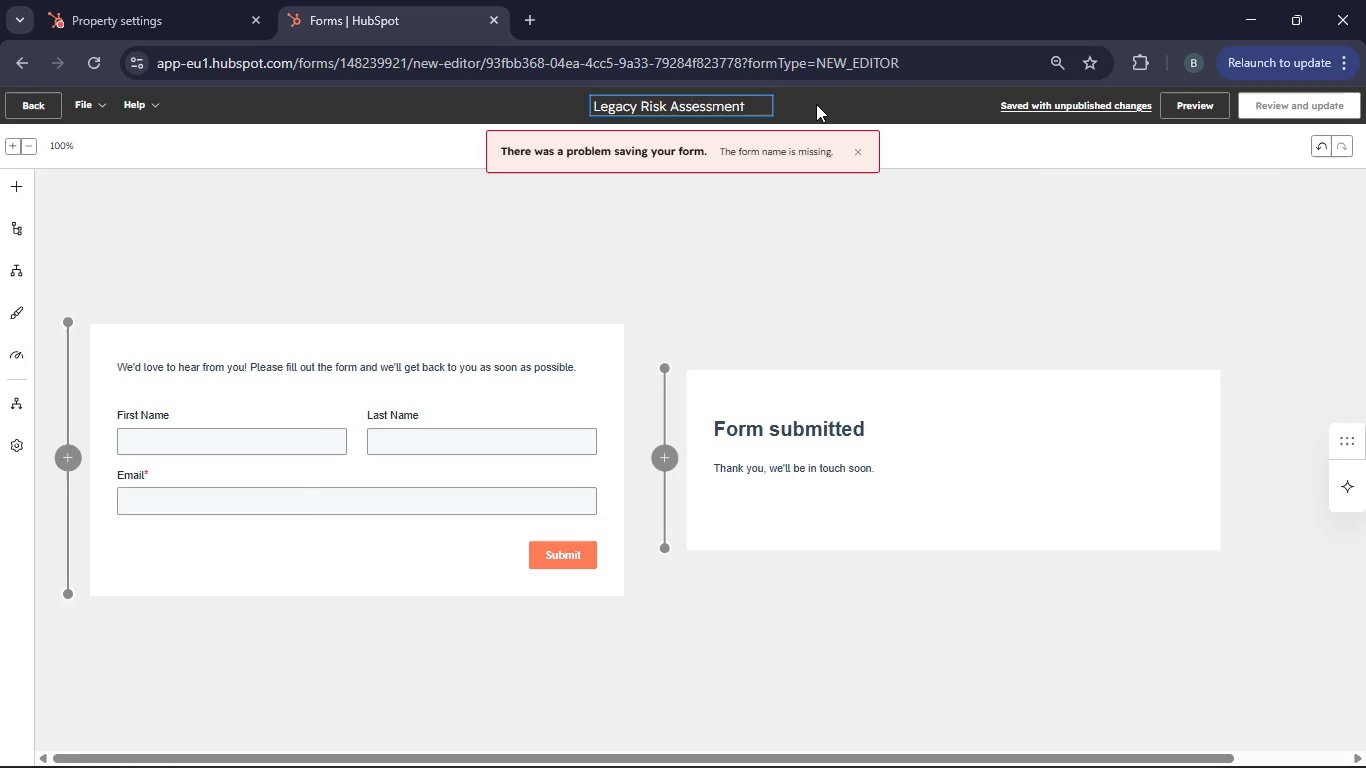 
hold_key(key=C, duration=0.31)
 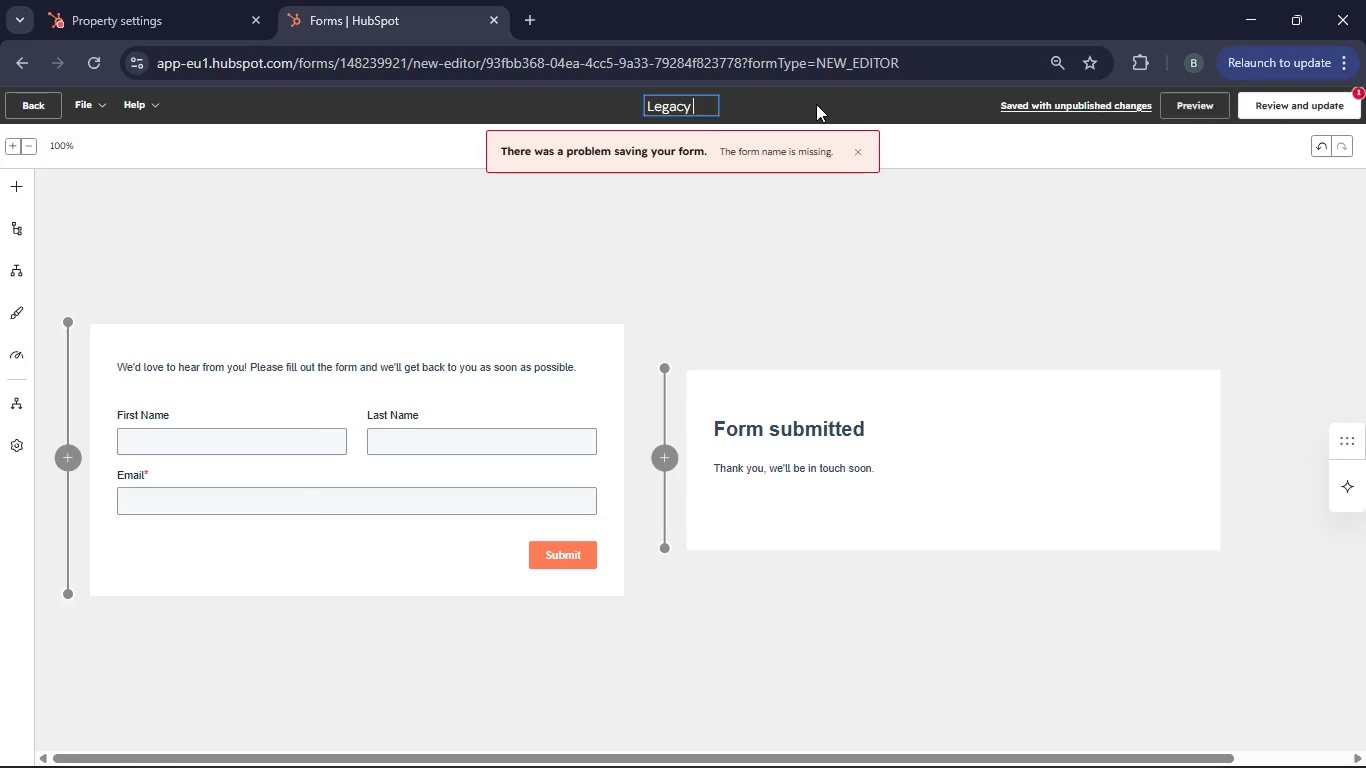 
left_click([342, 367])
 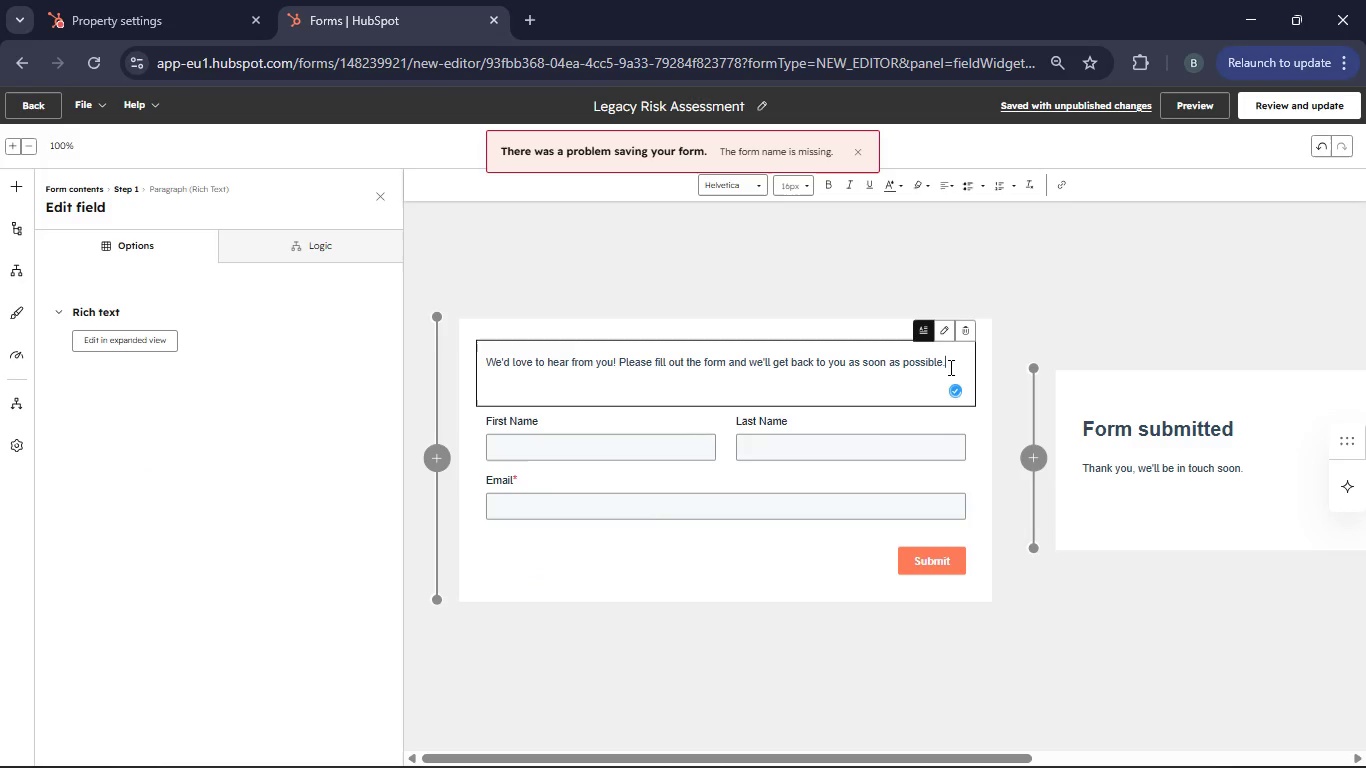 
hold_key(key=Backspace, duration=1.5)
 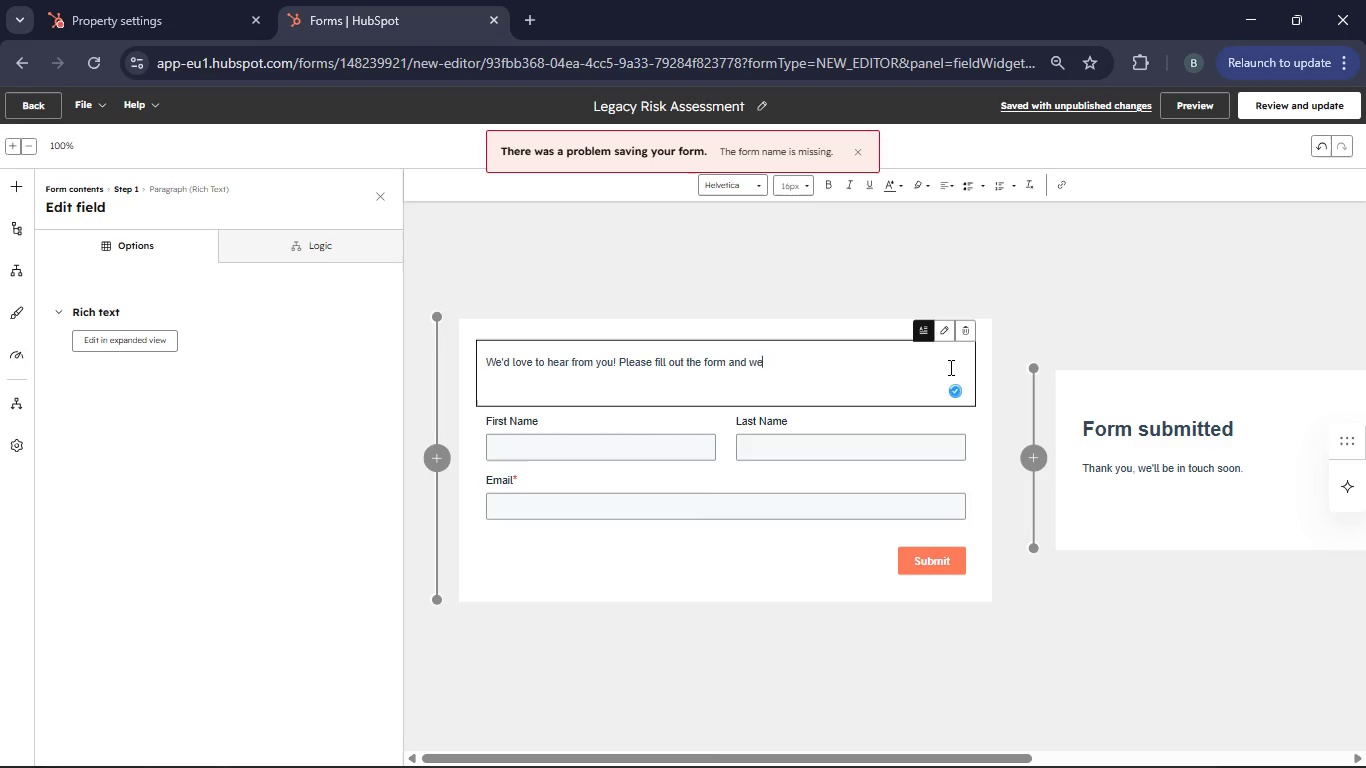 
hold_key(key=Backspace, duration=1.22)
 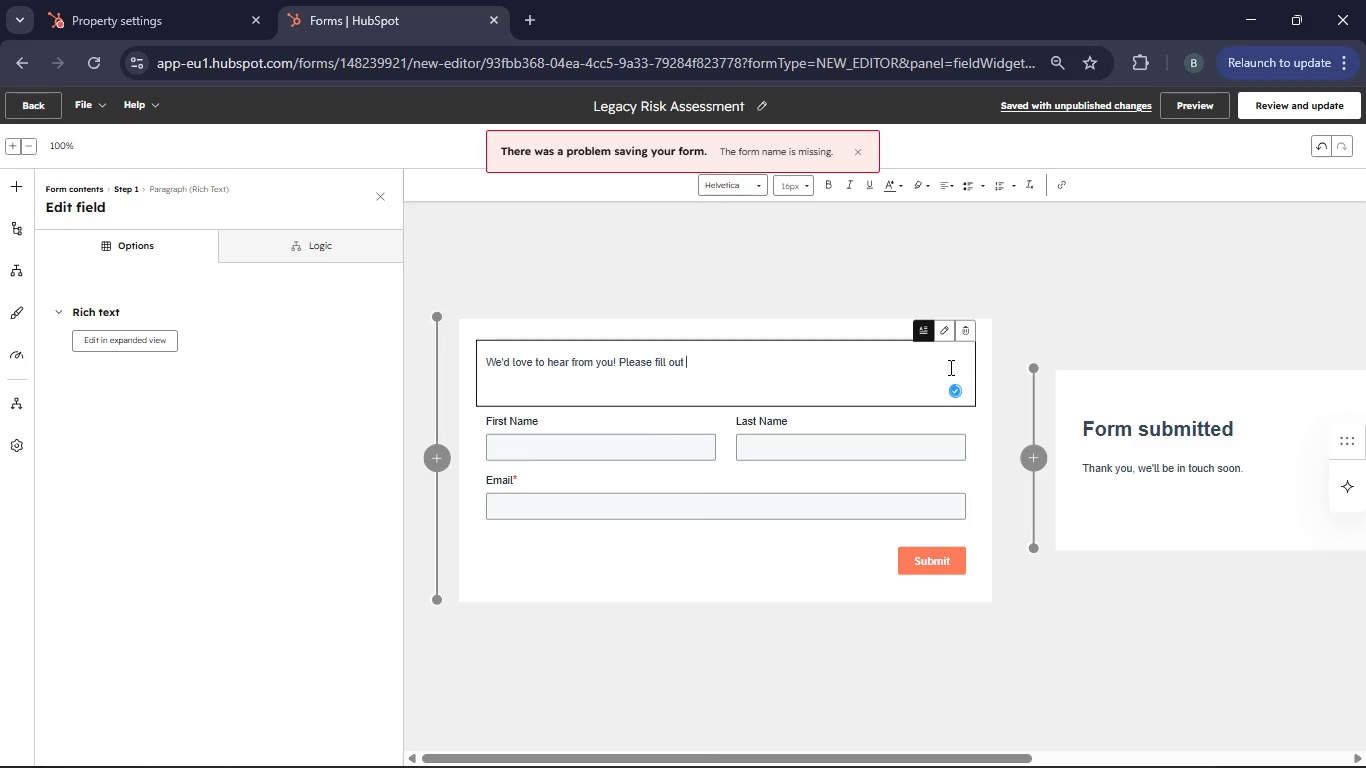 
key(Backspace)
 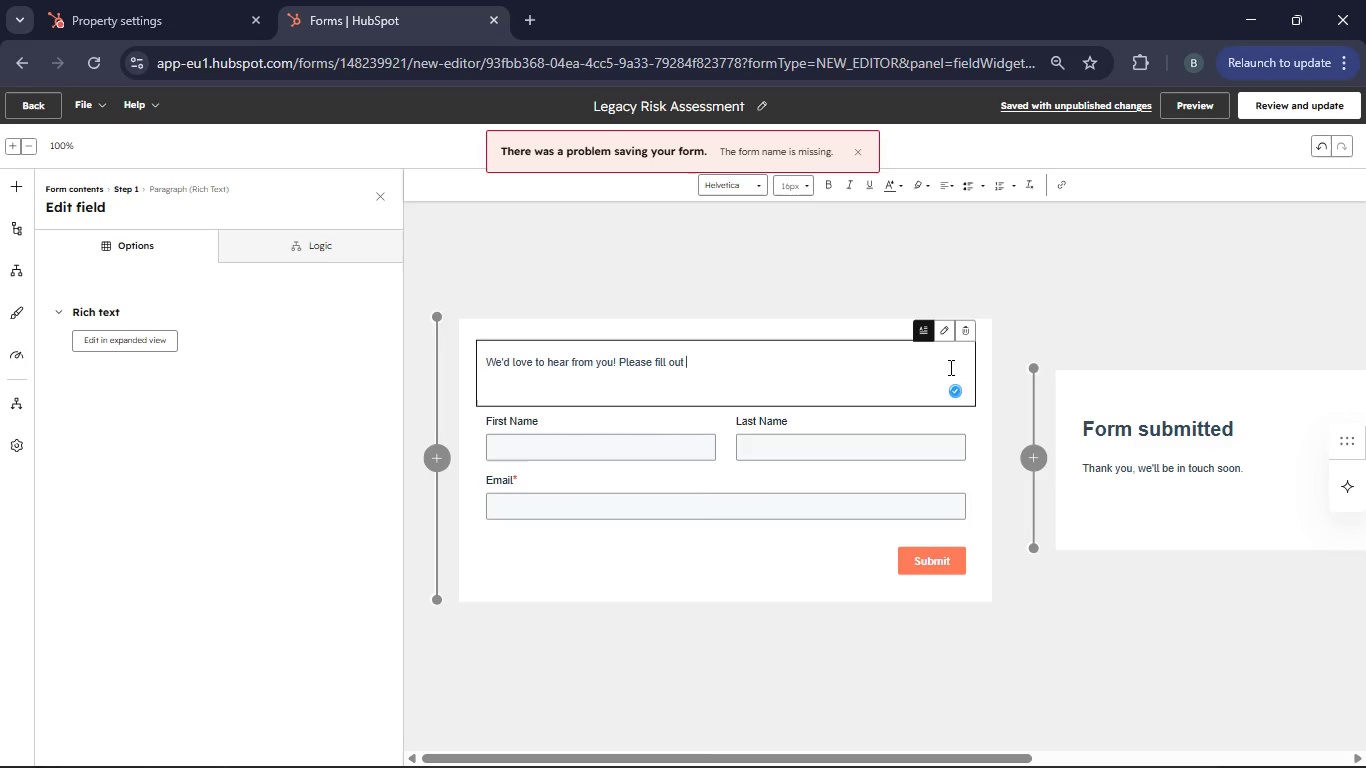 
key(Backspace)
 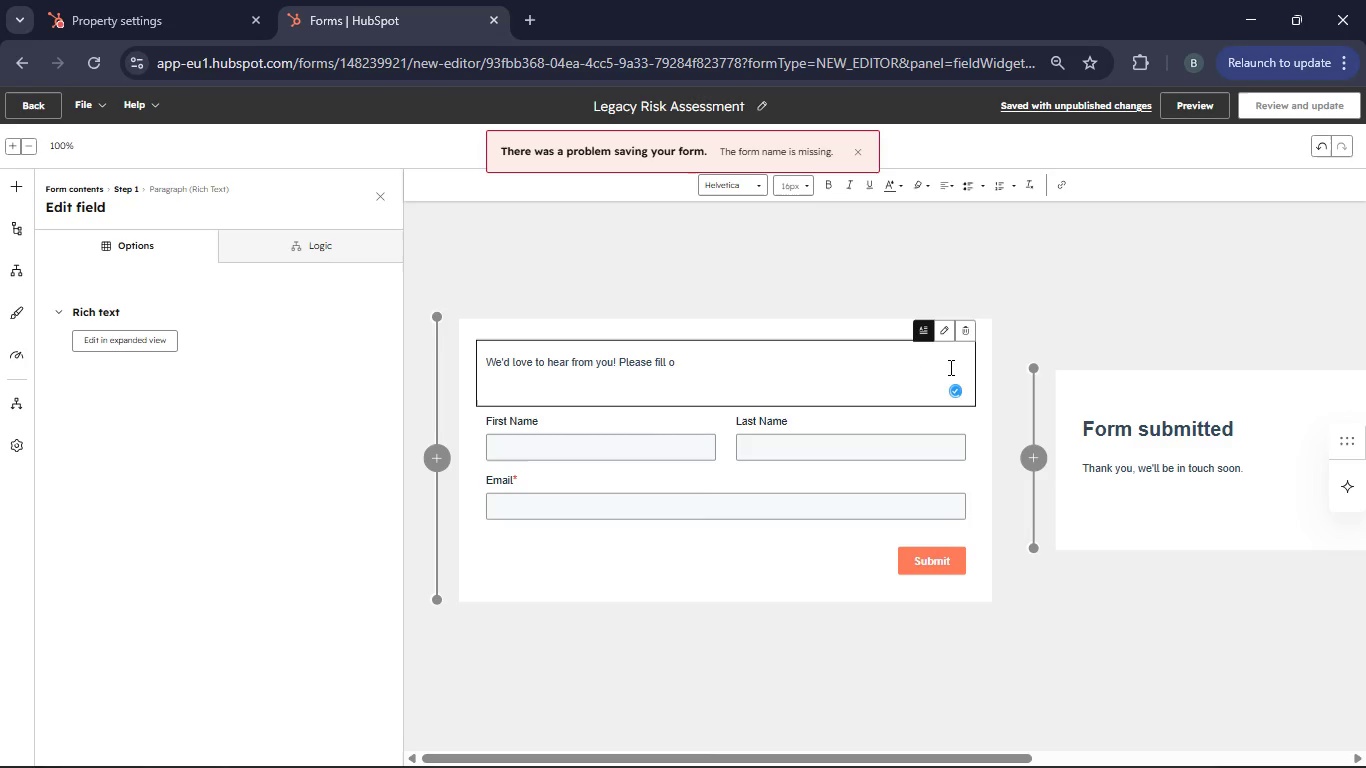 
key(Backspace)
 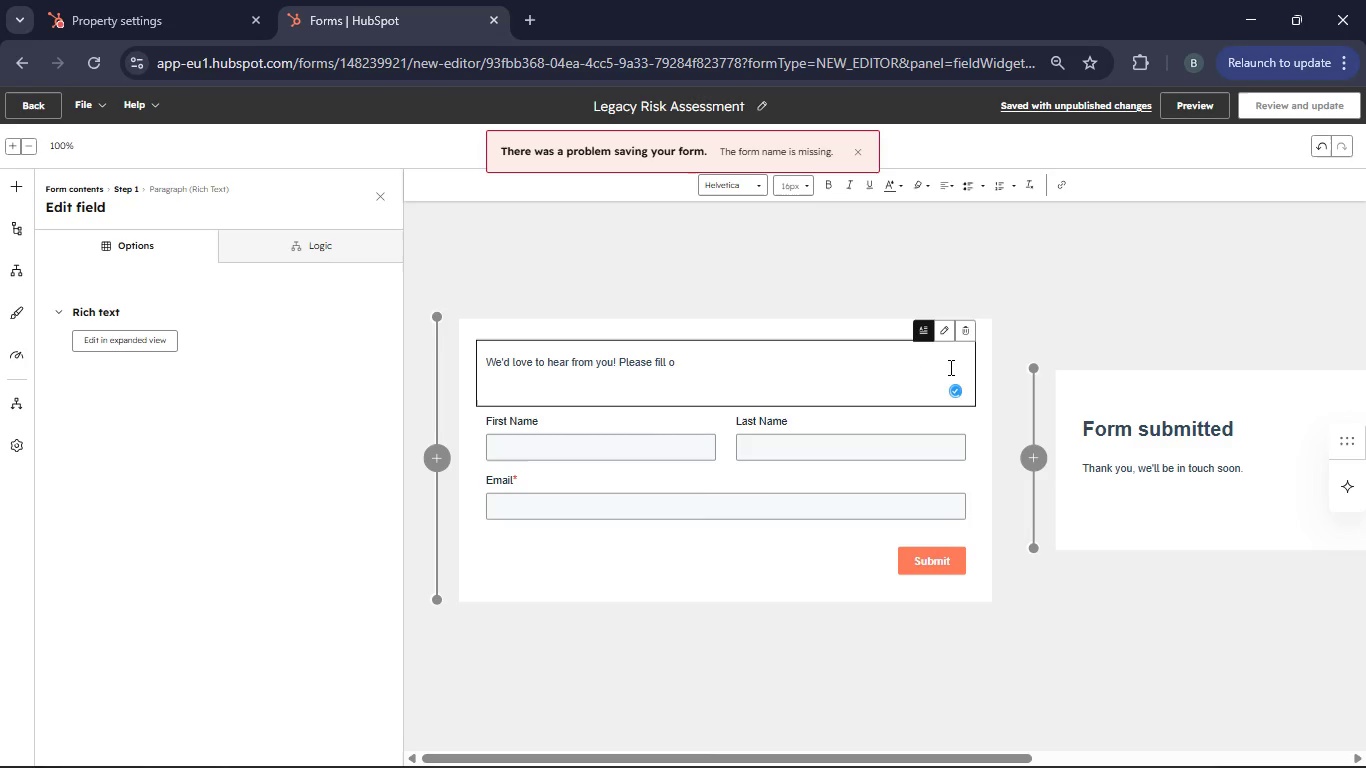 
hold_key(key=Backspace, duration=1.5)
 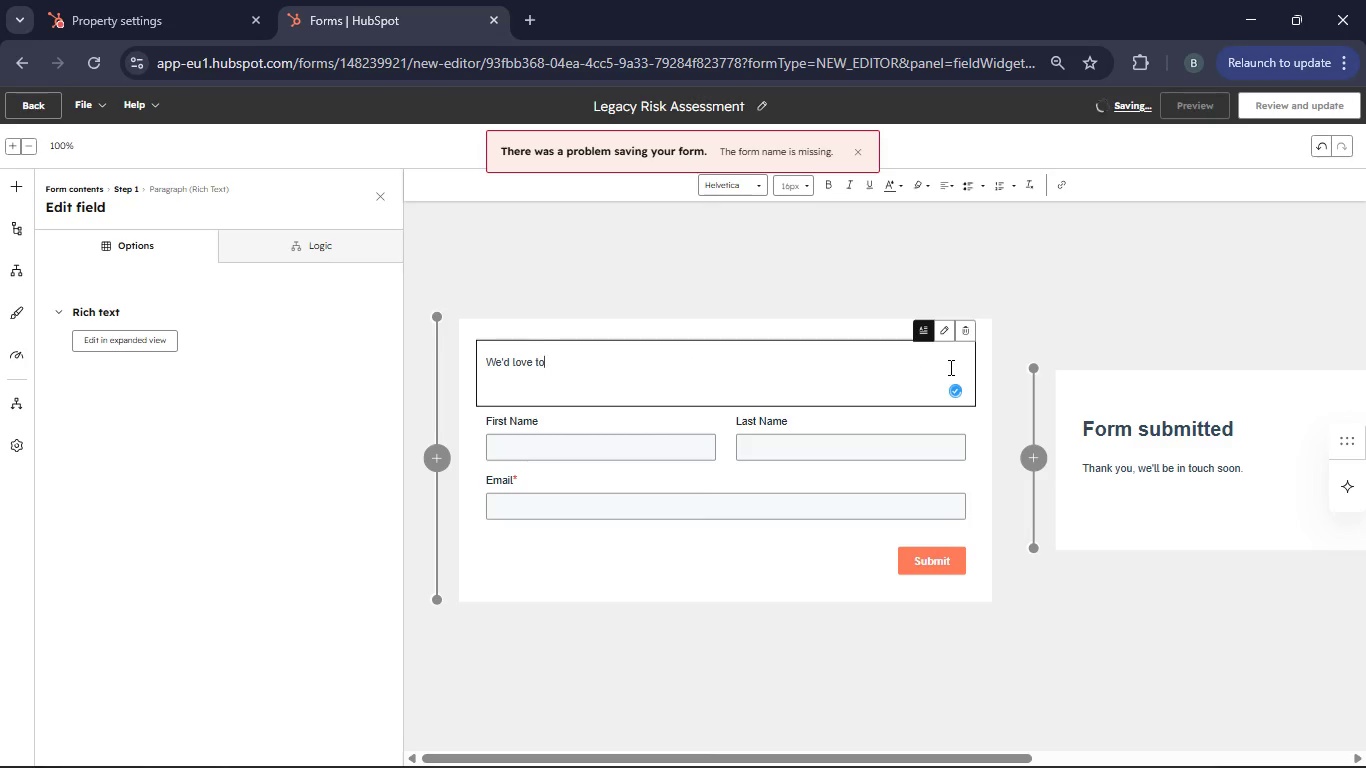 
hold_key(key=Backspace, duration=1.12)
 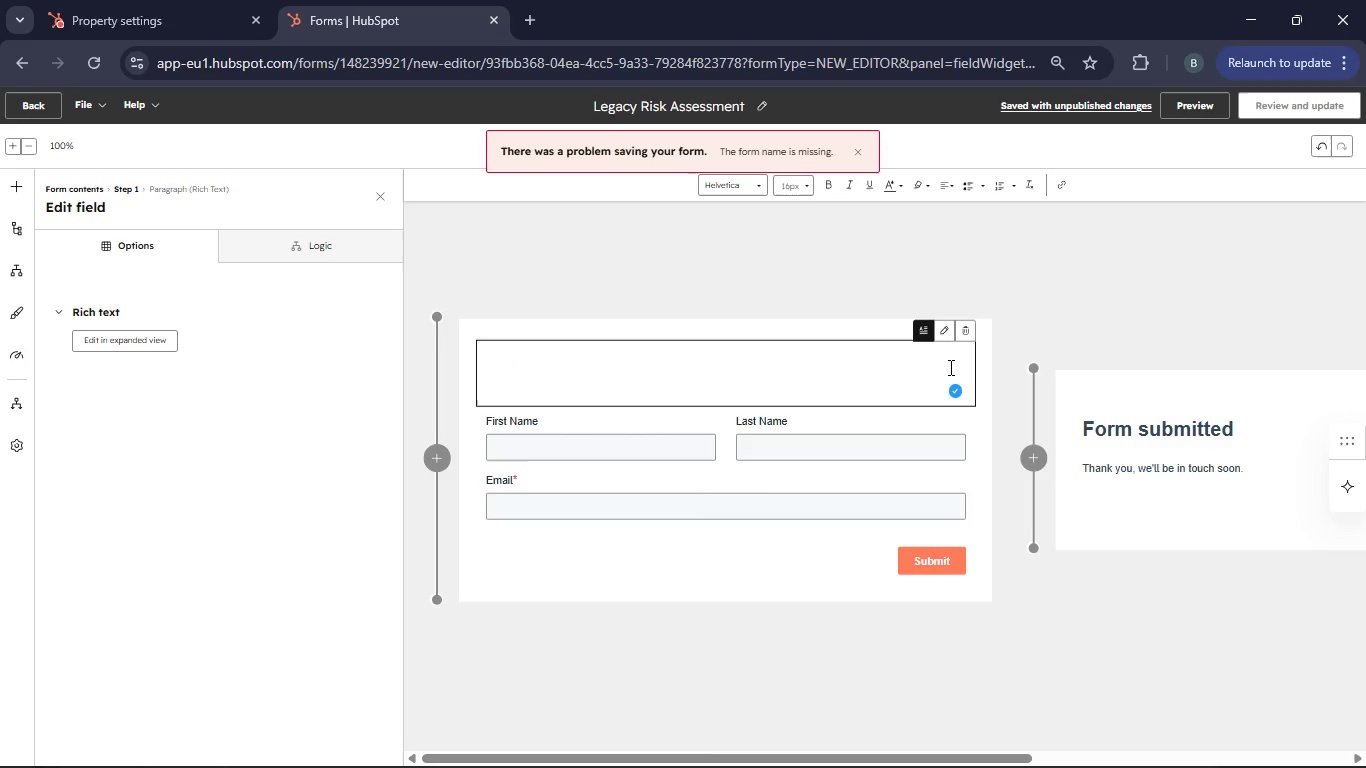 
type(Begin YourPrivateAssment)
 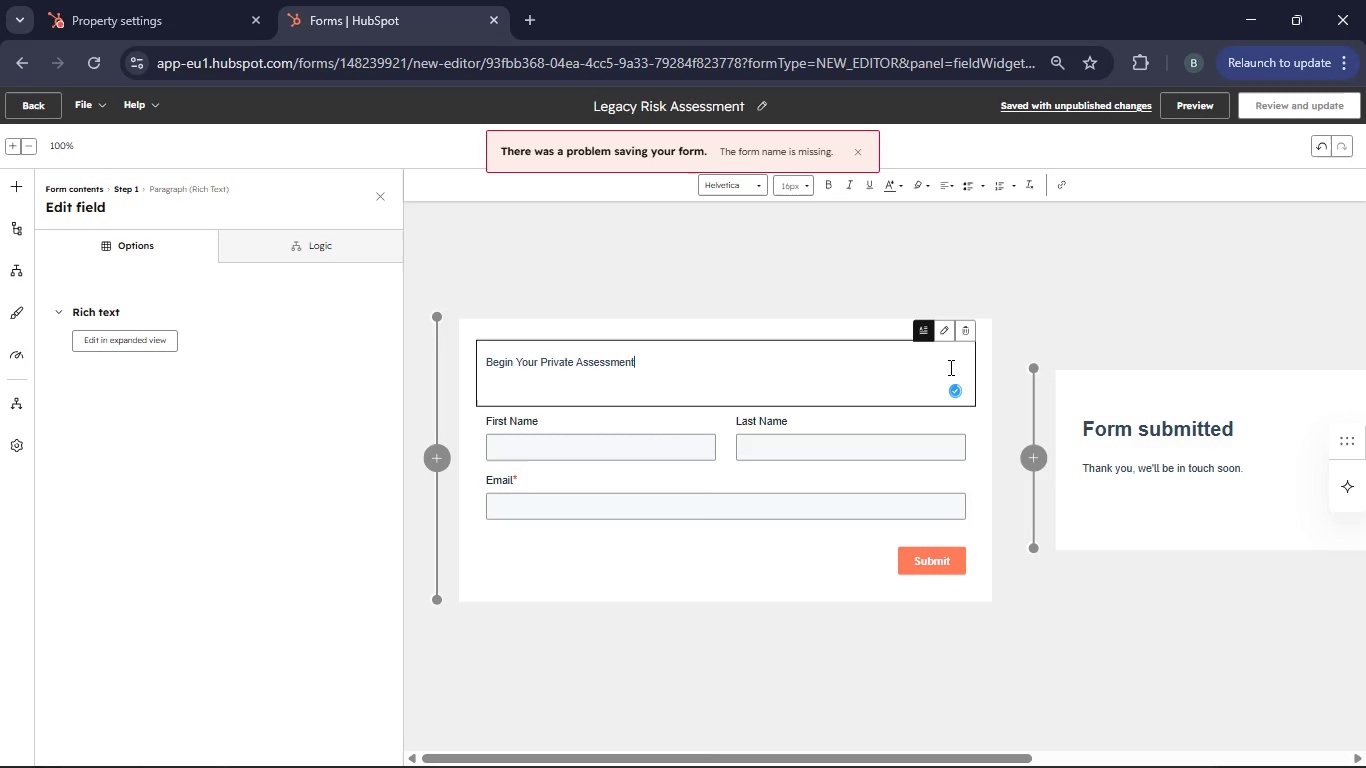 
wait(6.7)
 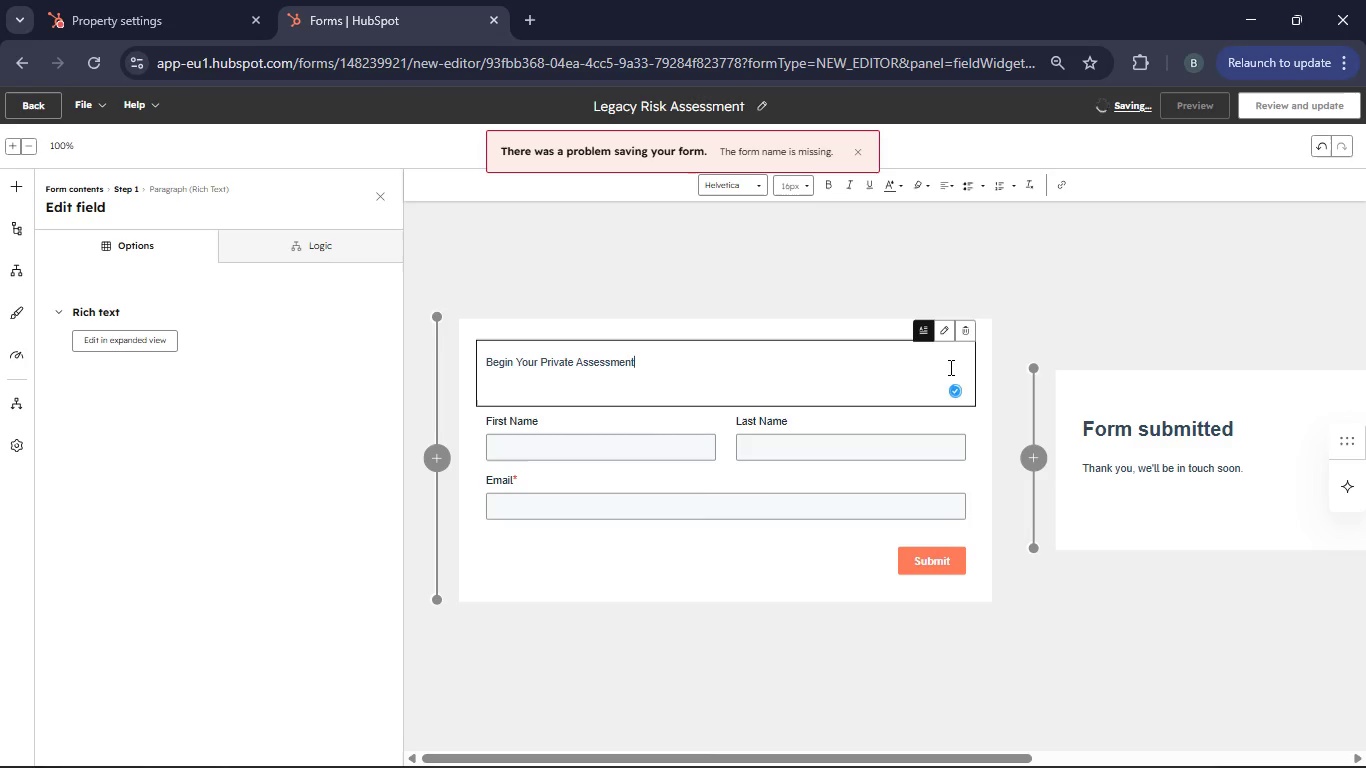 
left_click_drag(start_coordinate=[645, 366], to_coordinate=[487, 365])
 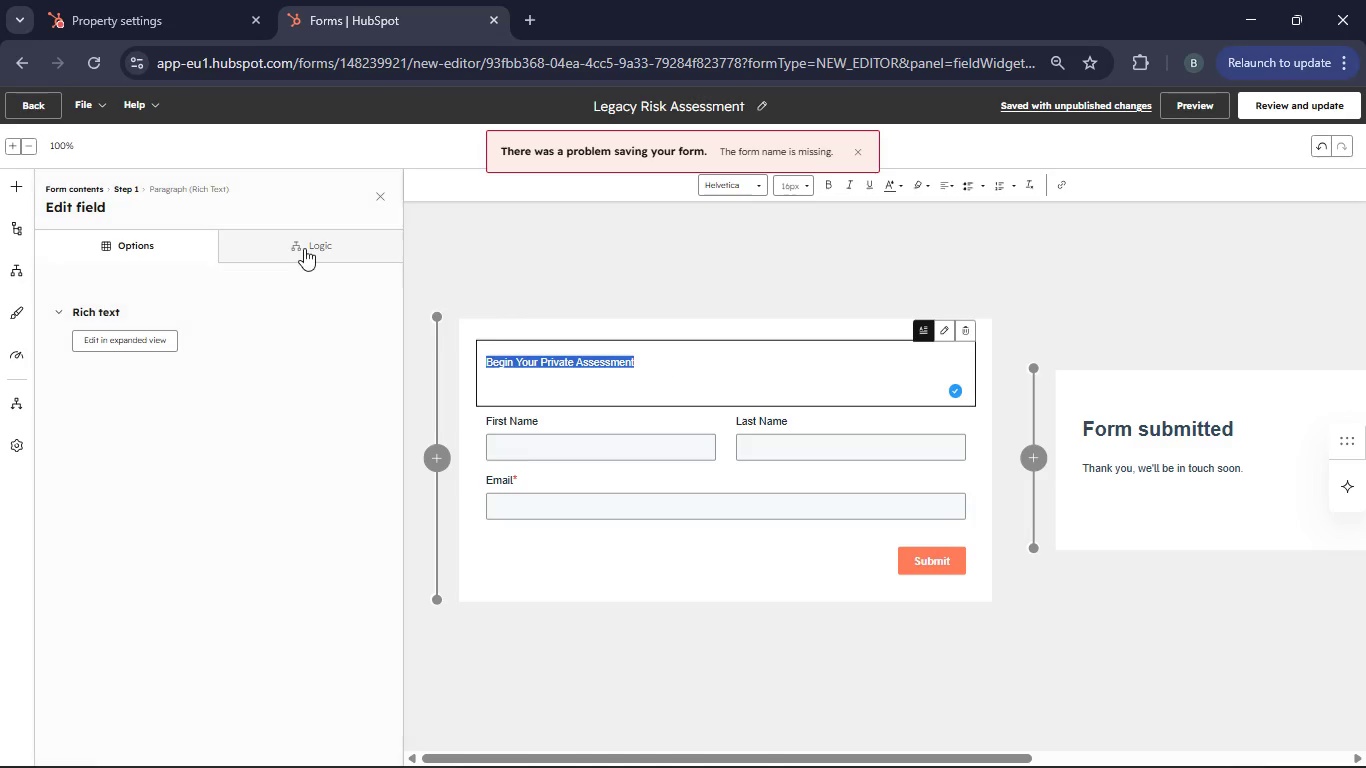 
left_click([304, 248])
 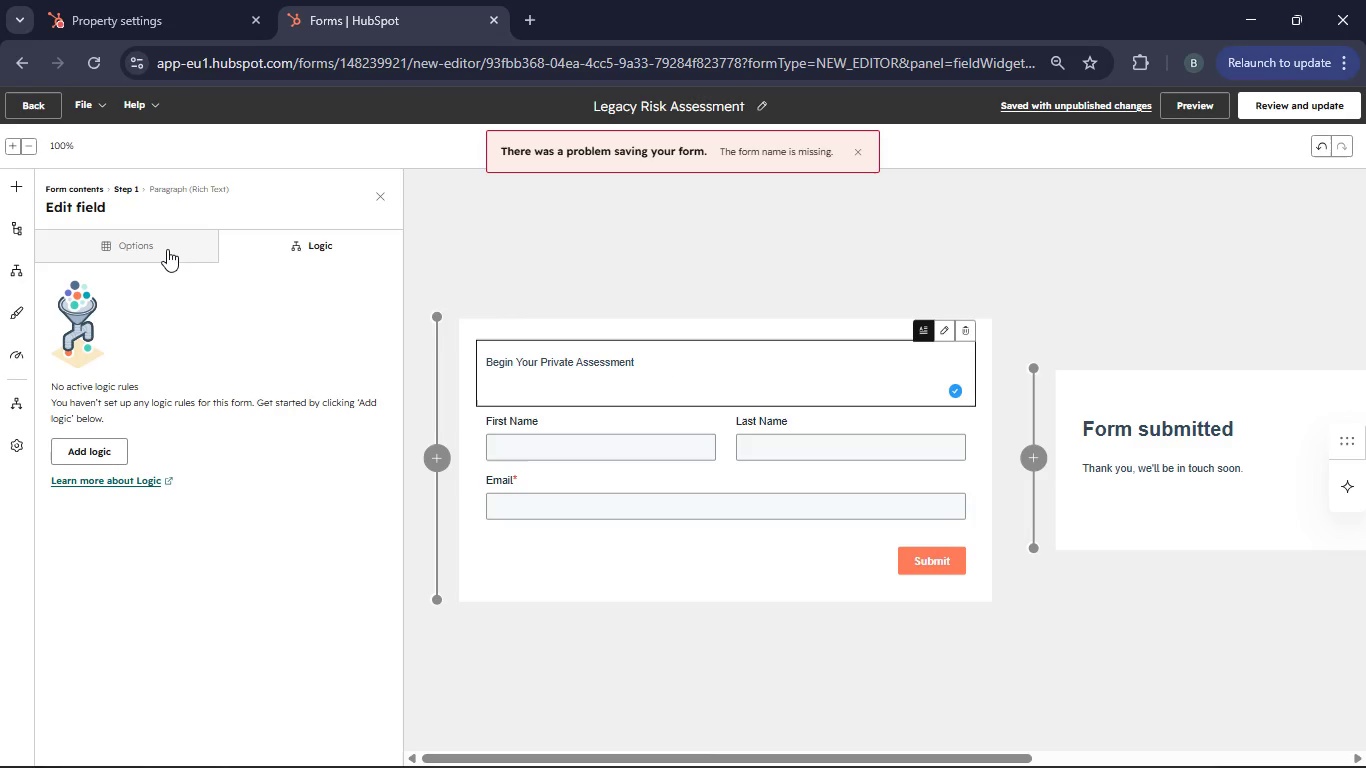 
left_click([167, 249])
 